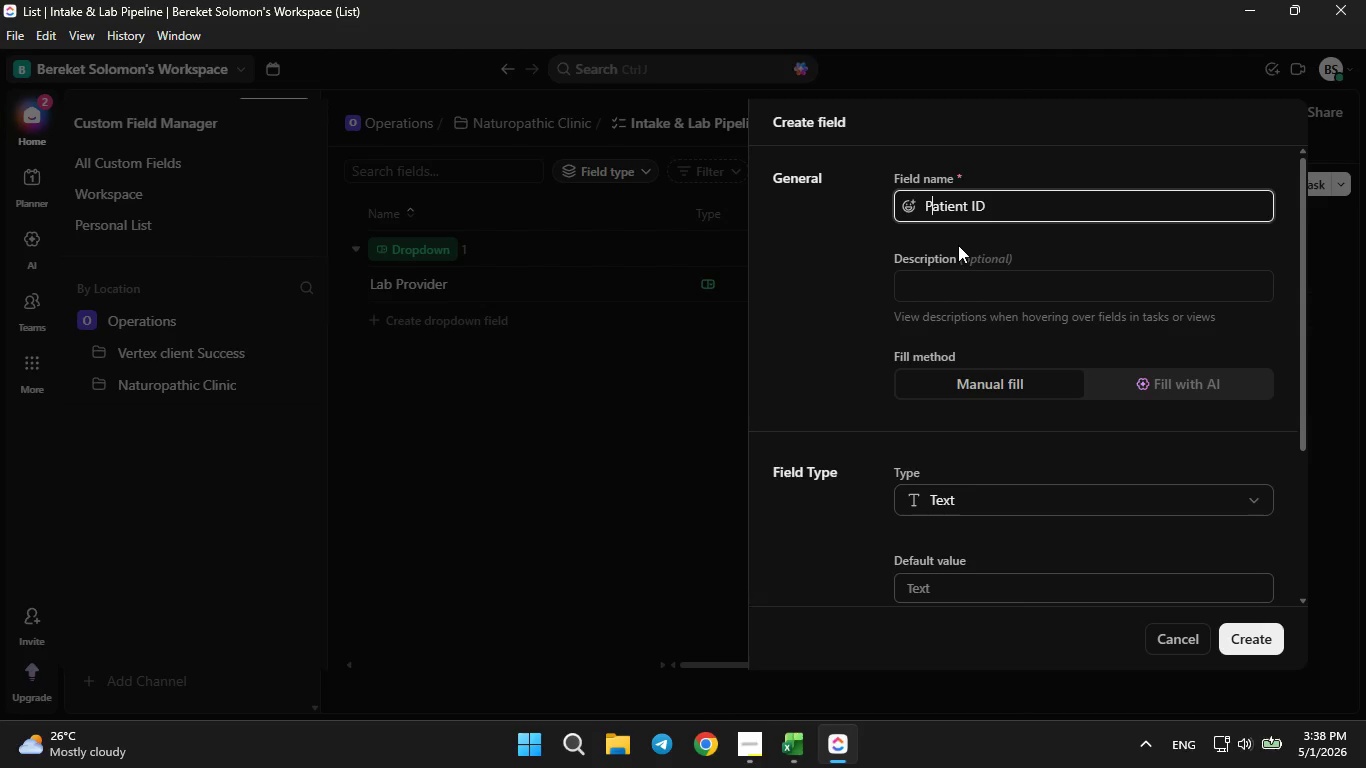 
key(P)
 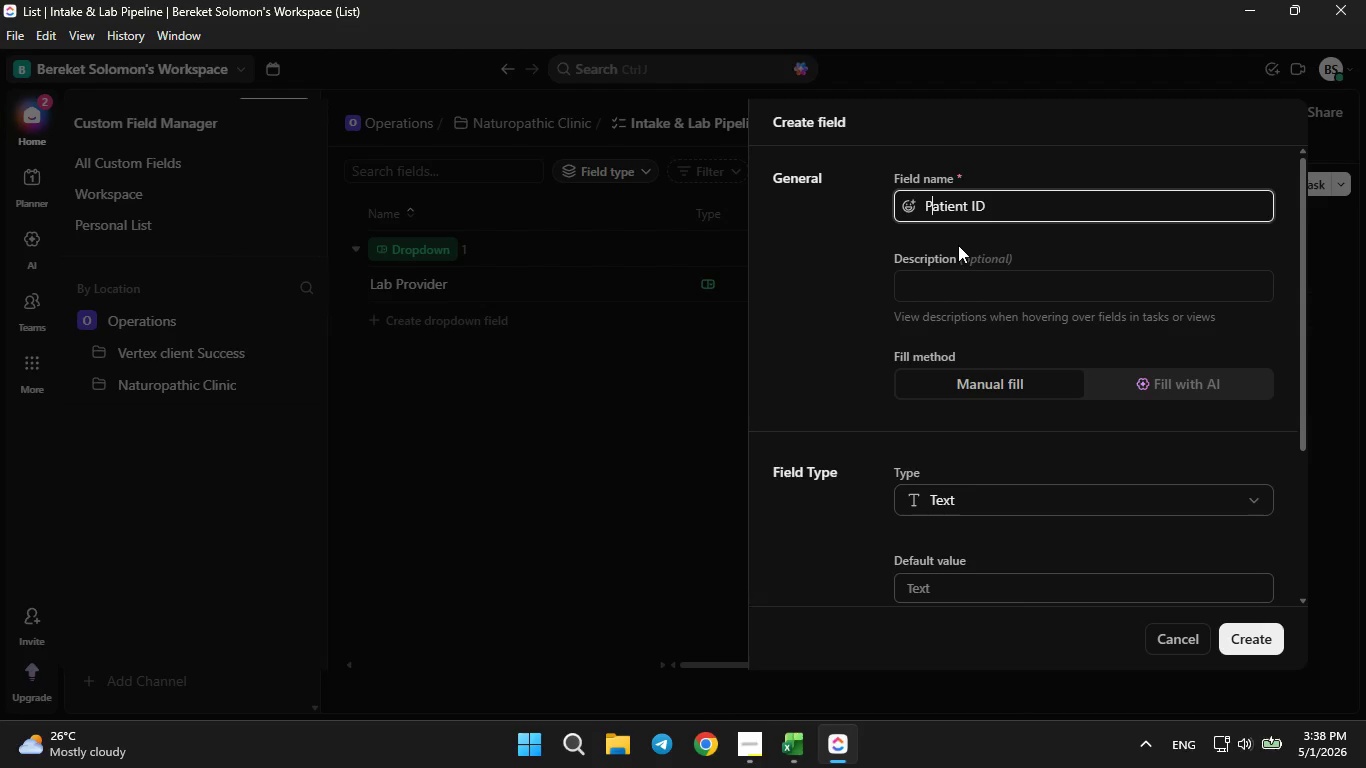 
key(CapsLock)
 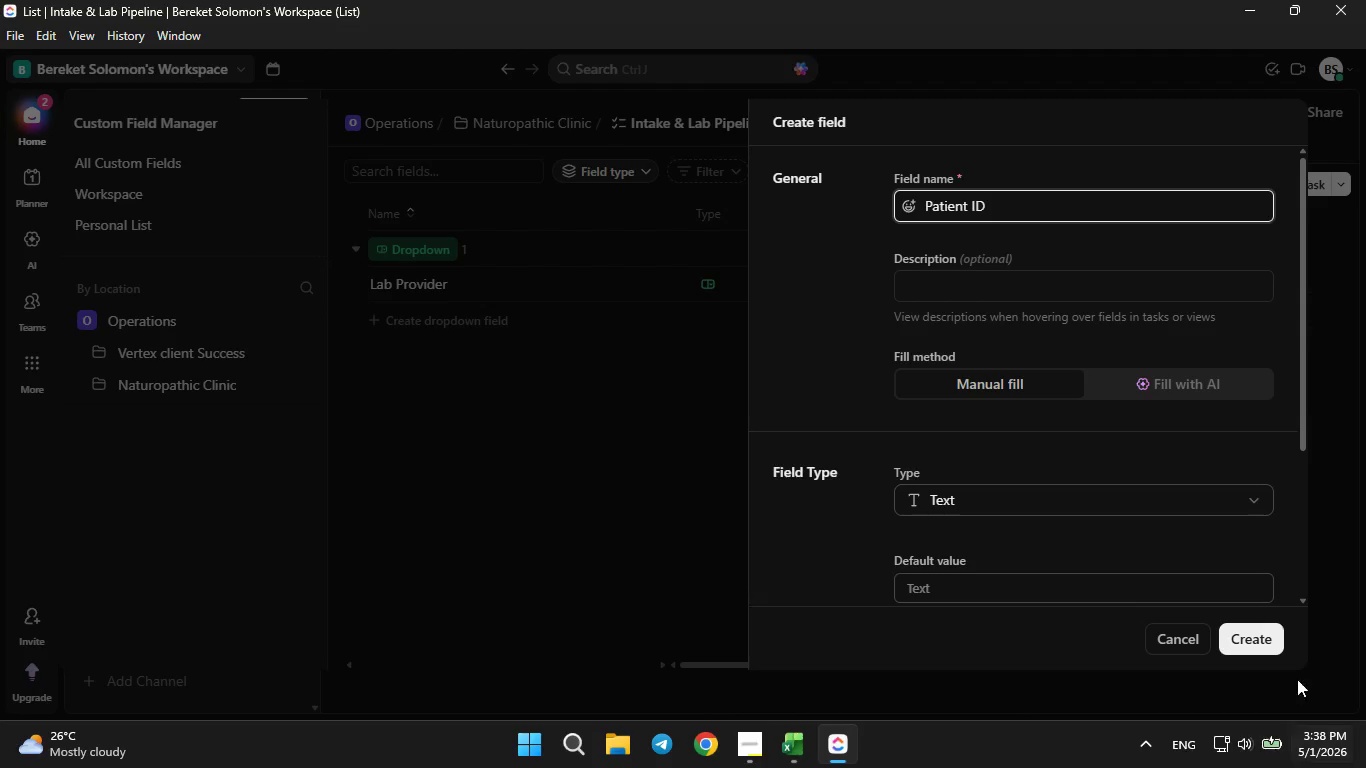 
left_click([1255, 633])
 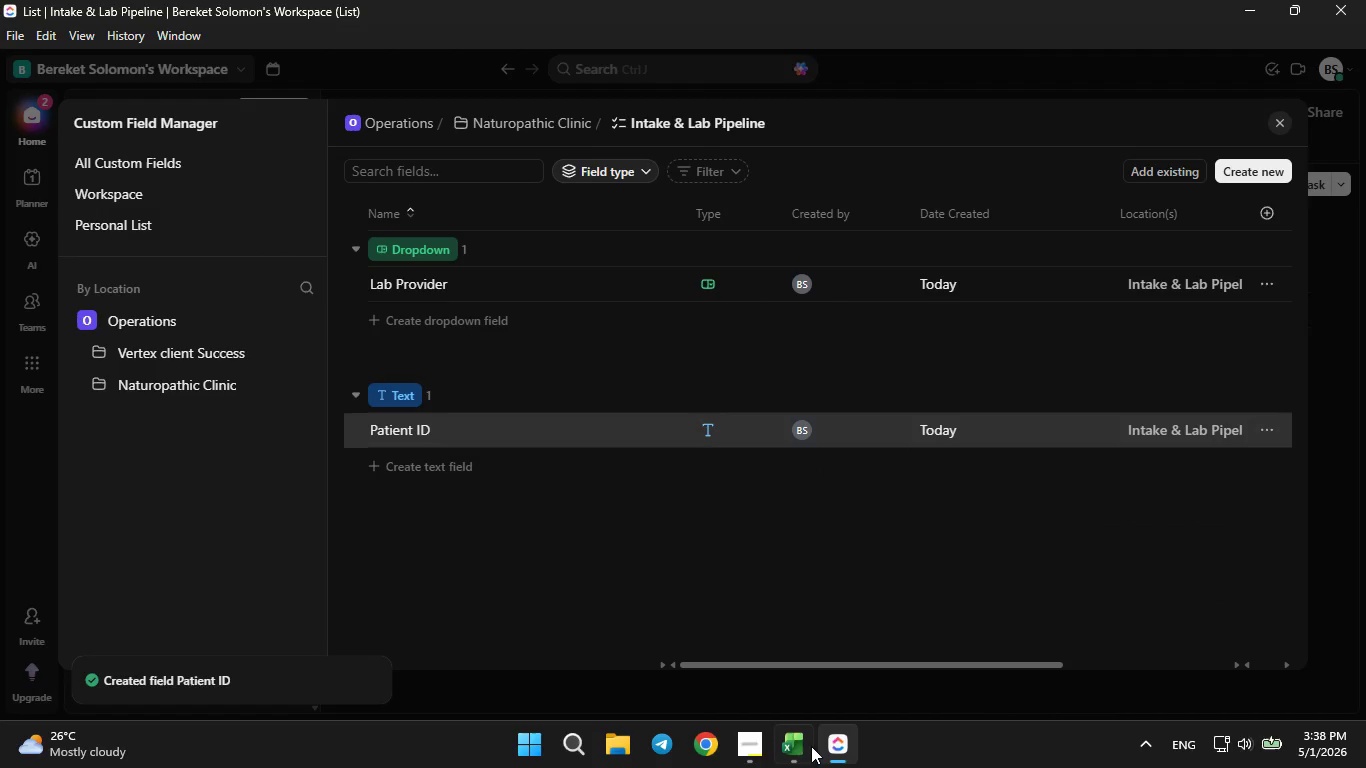 
left_click([800, 746])
 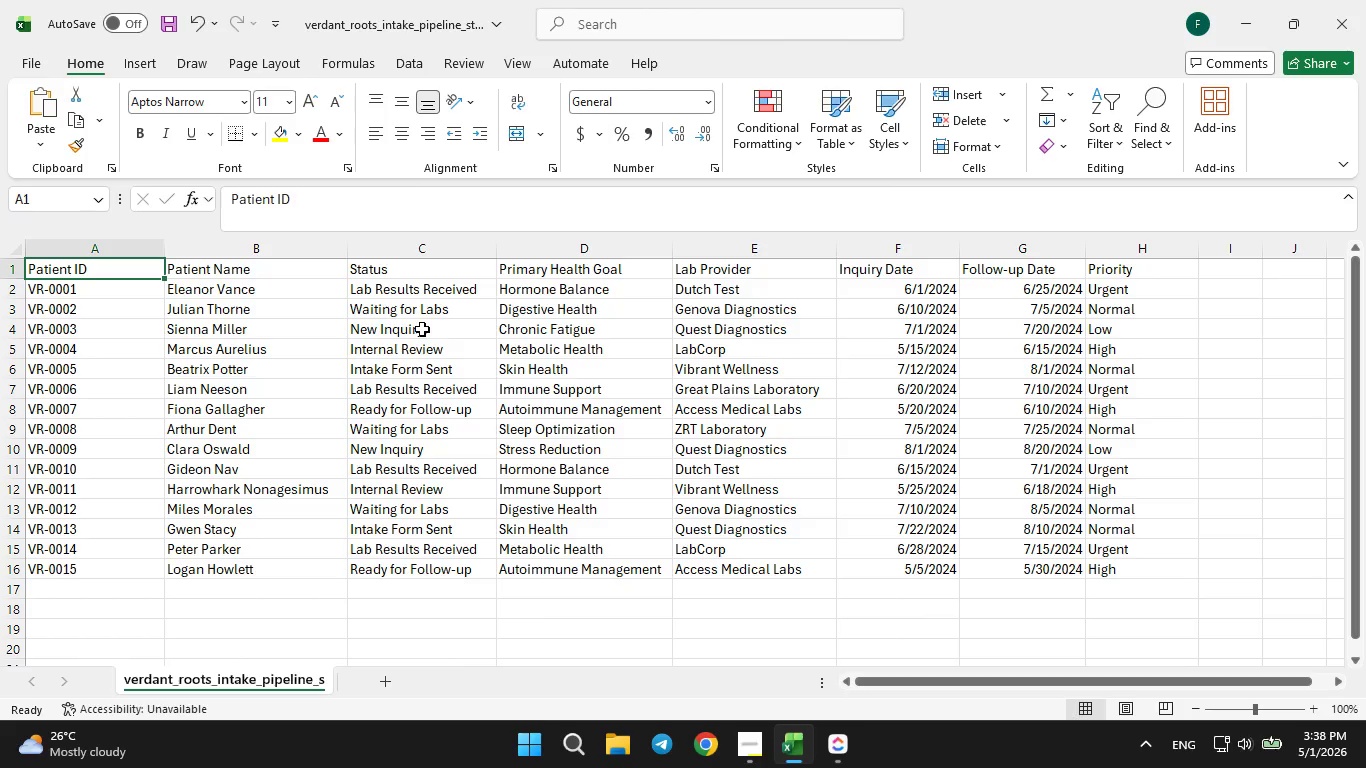 
wait(15.89)
 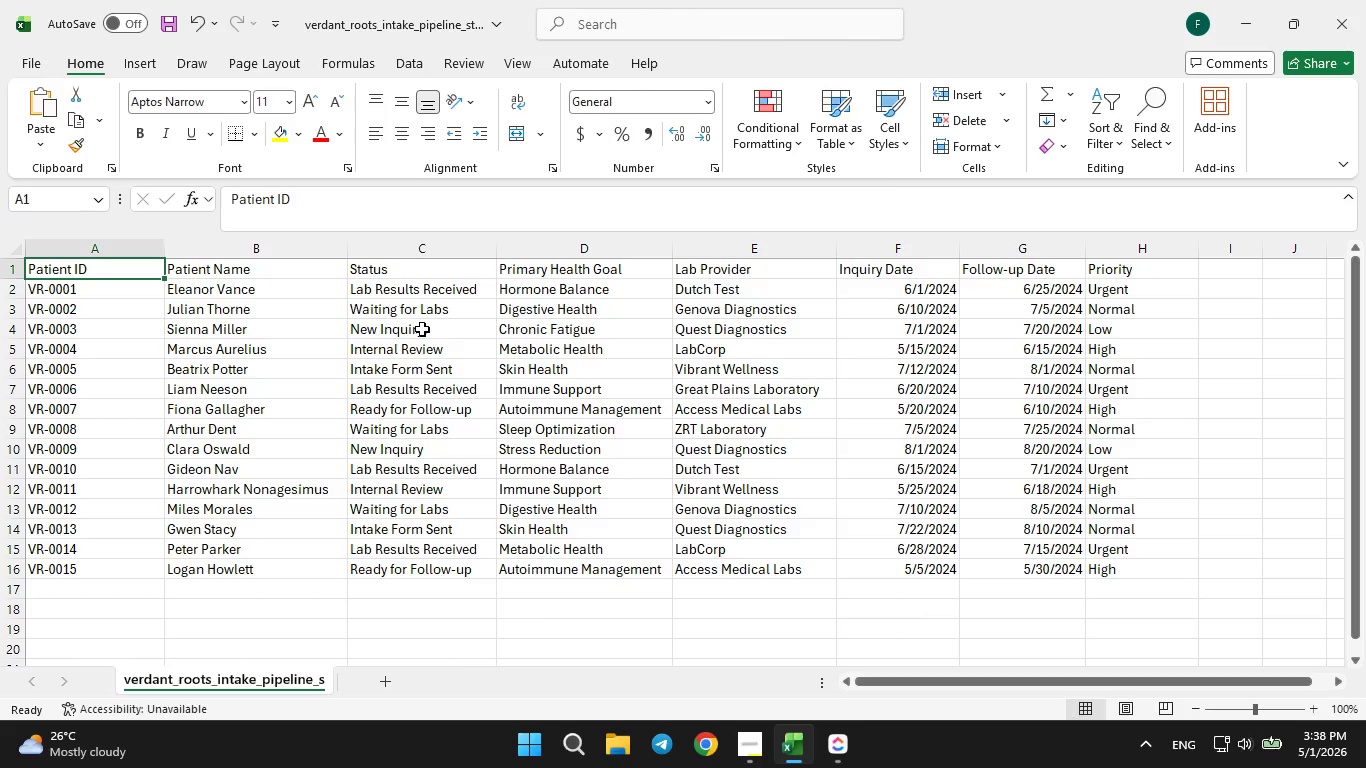 
left_click([827, 743])
 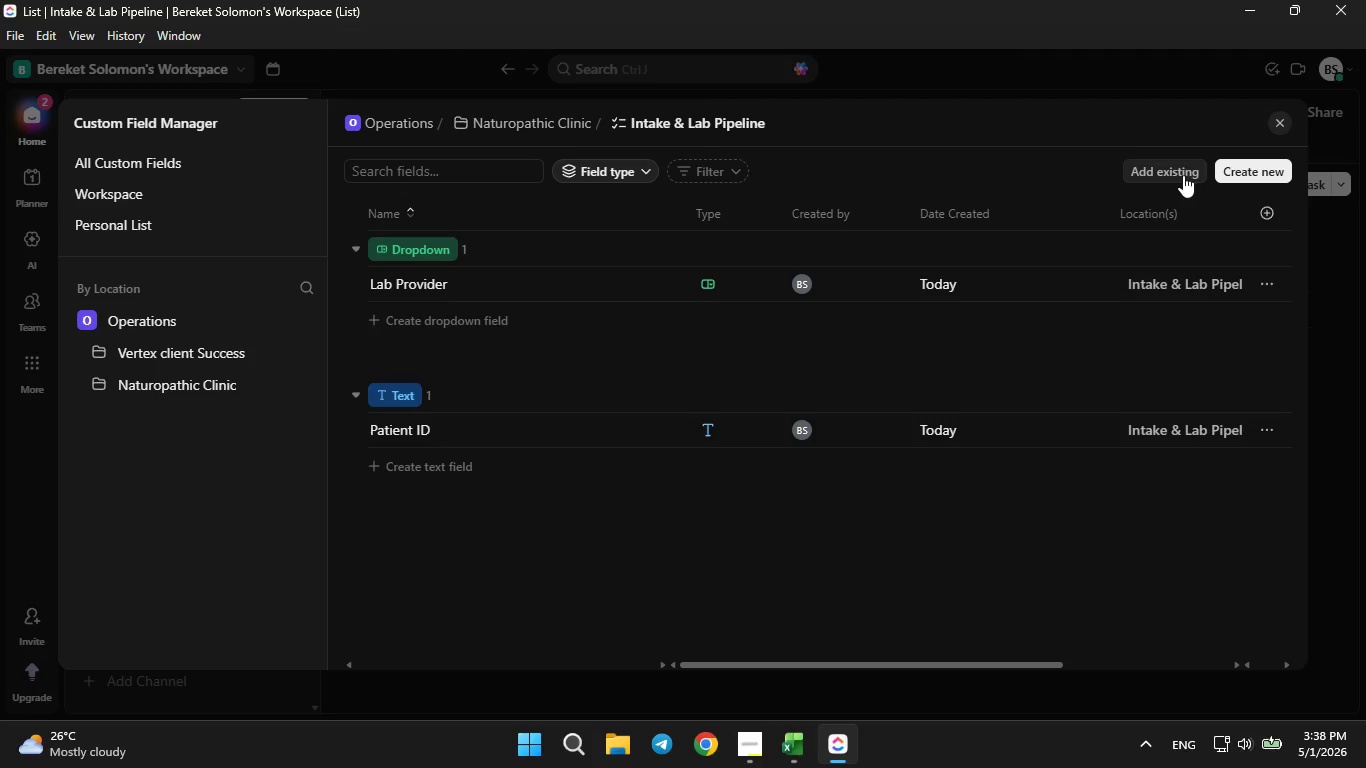 
left_click([1183, 175])
 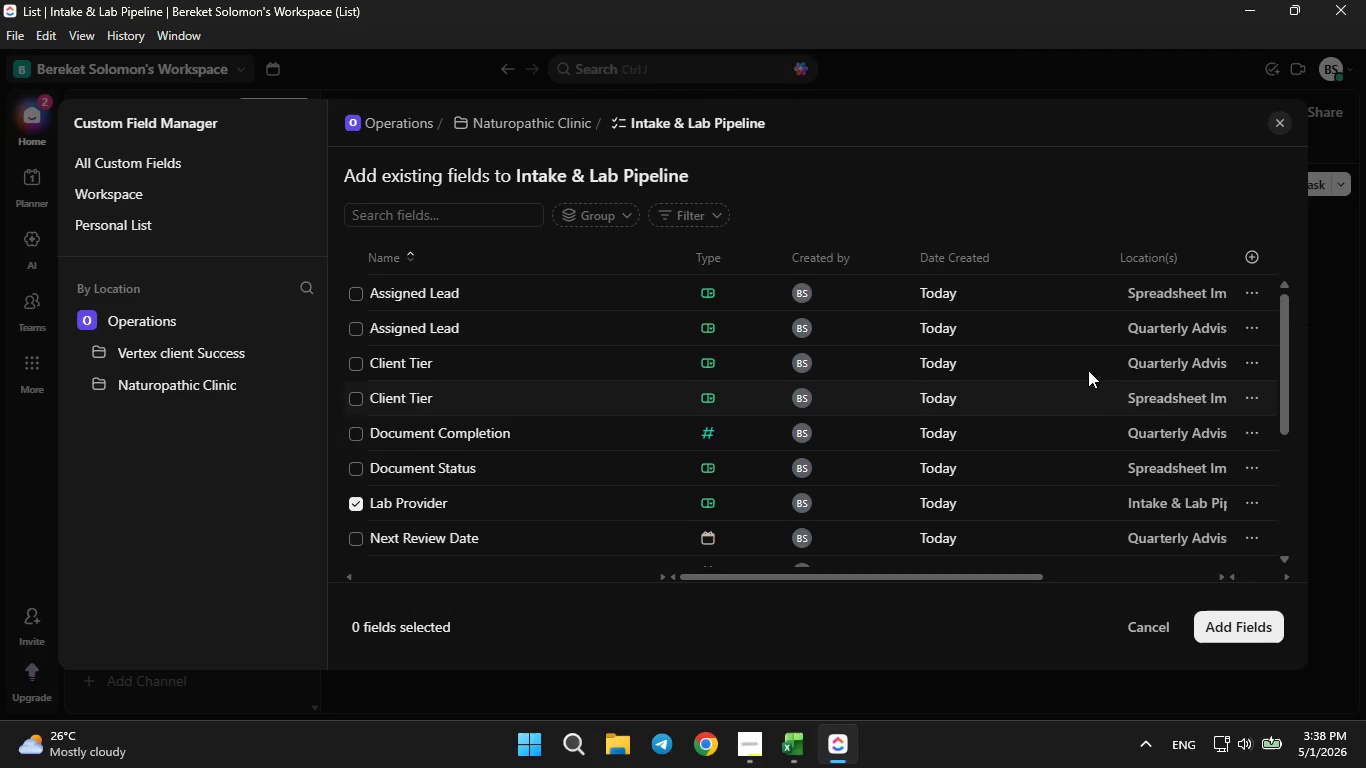 
scroll: coordinate [888, 399], scroll_direction: down, amount: 2.0
 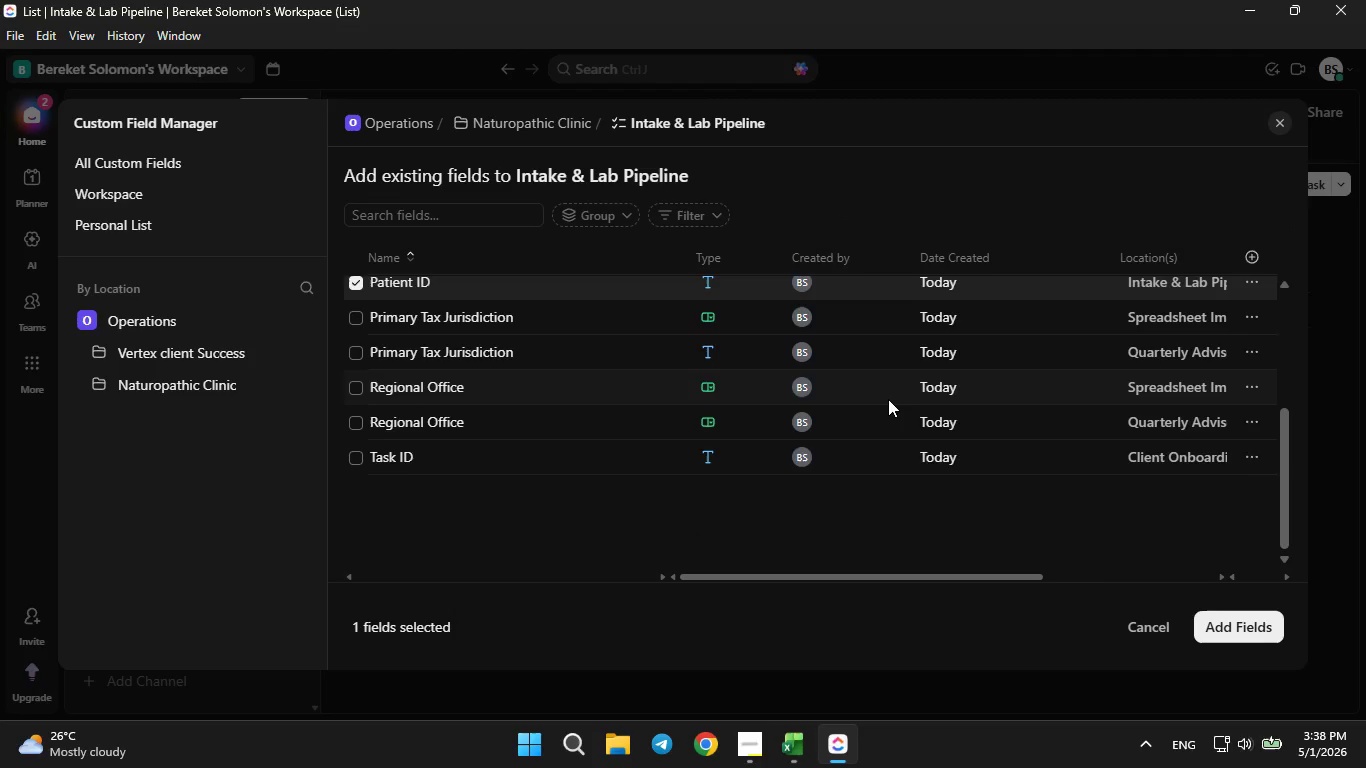 
scroll: coordinate [888, 399], scroll_direction: up, amount: 2.0
 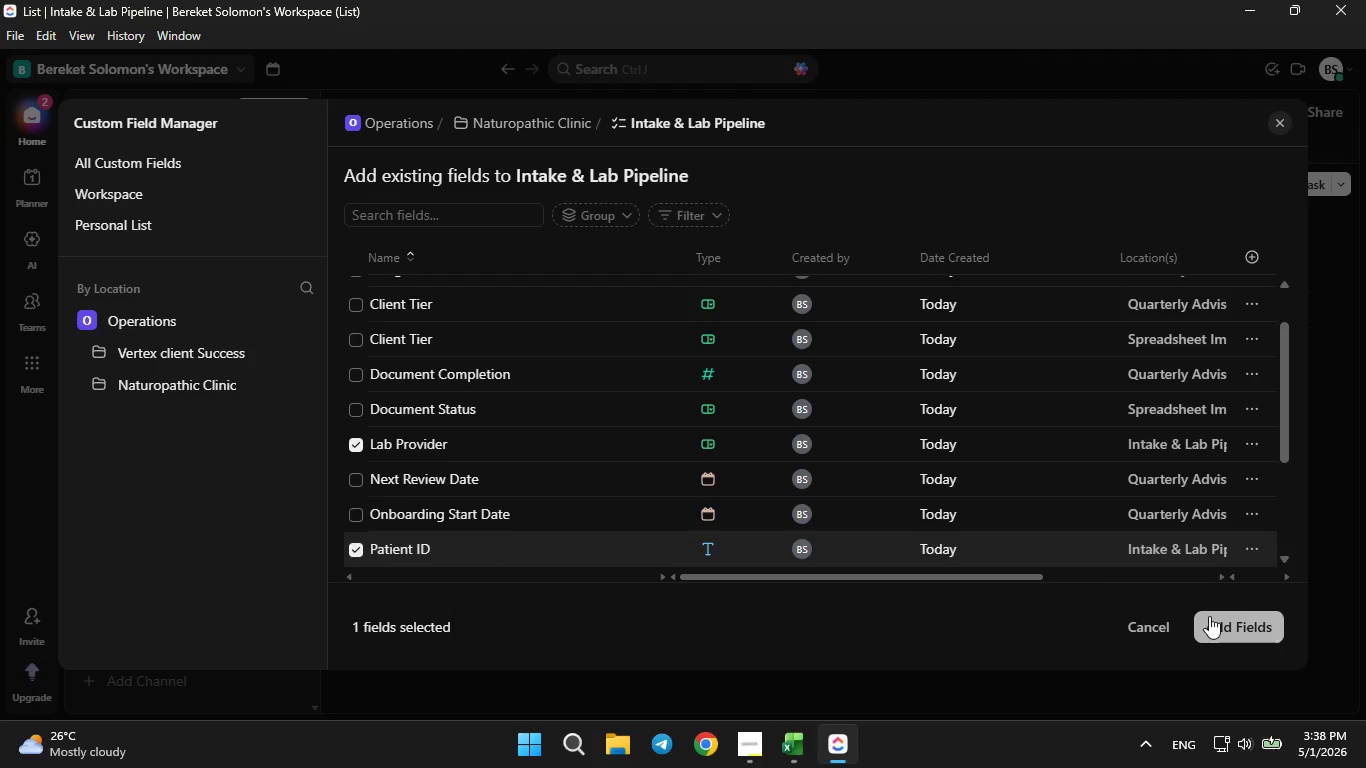 
left_click([1210, 617])
 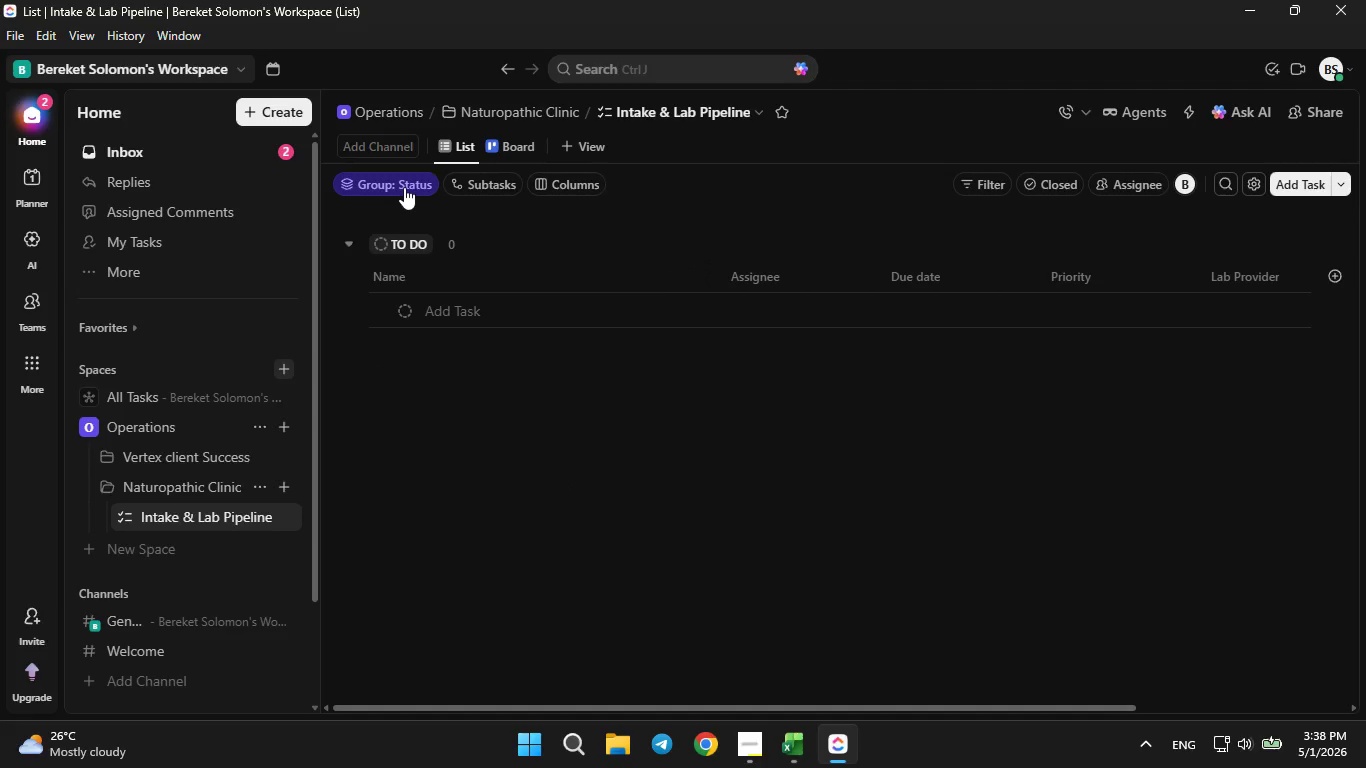 
left_click([404, 187])
 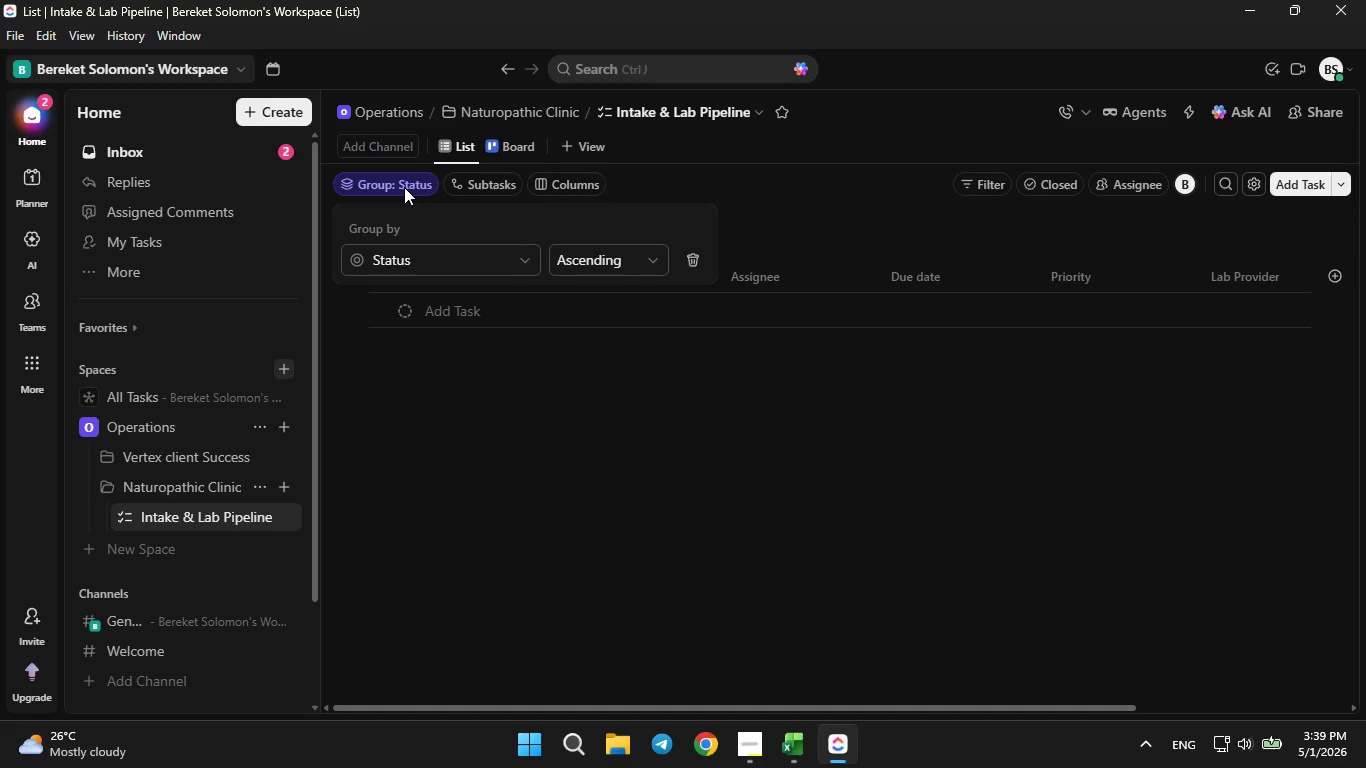 
left_click([404, 187])
 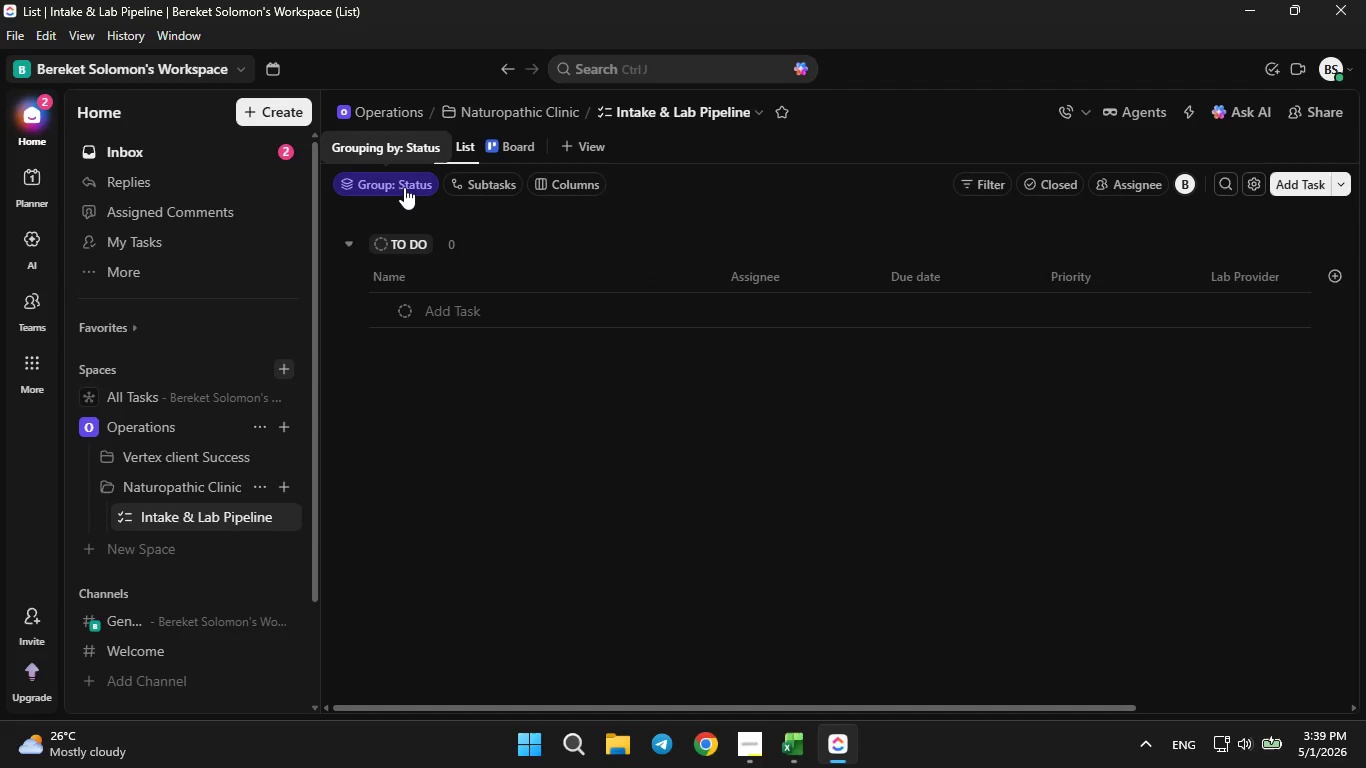 
left_click([404, 187])
 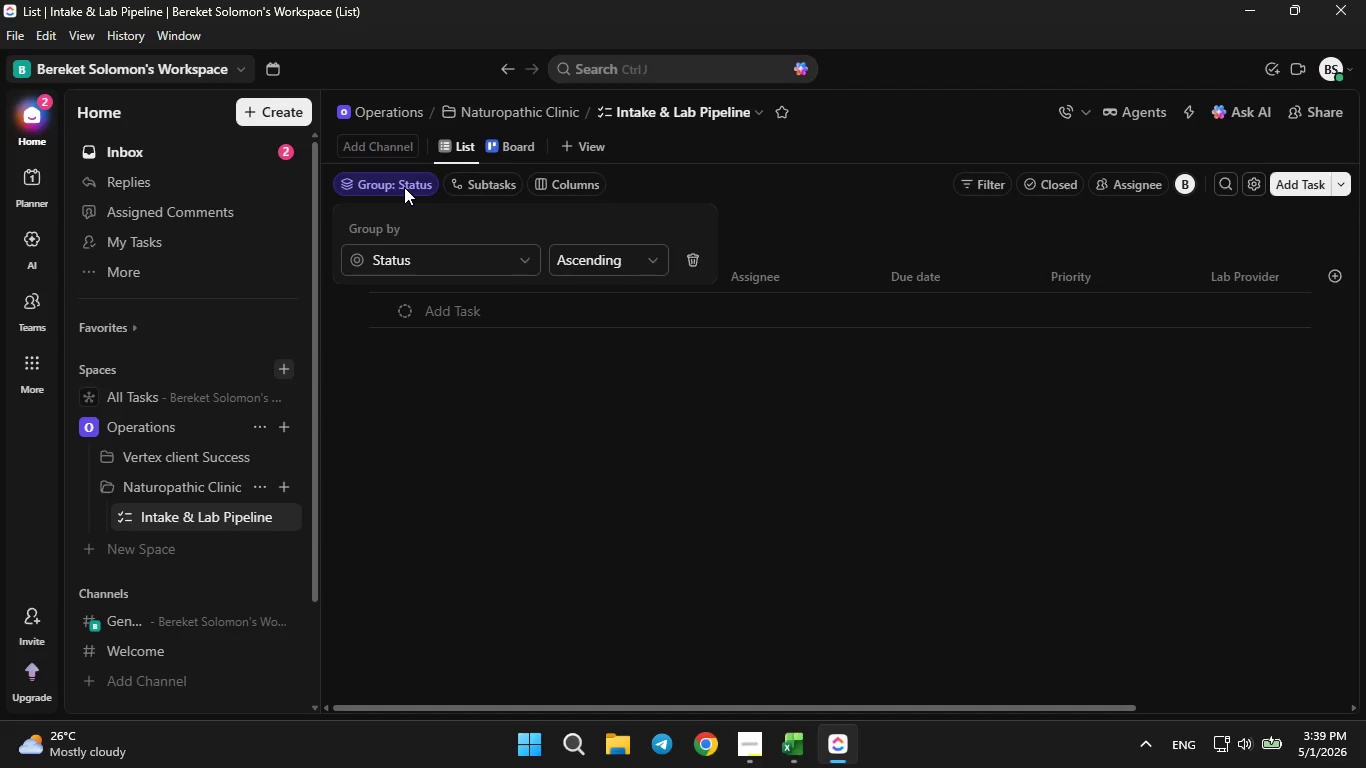 
left_click([404, 187])
 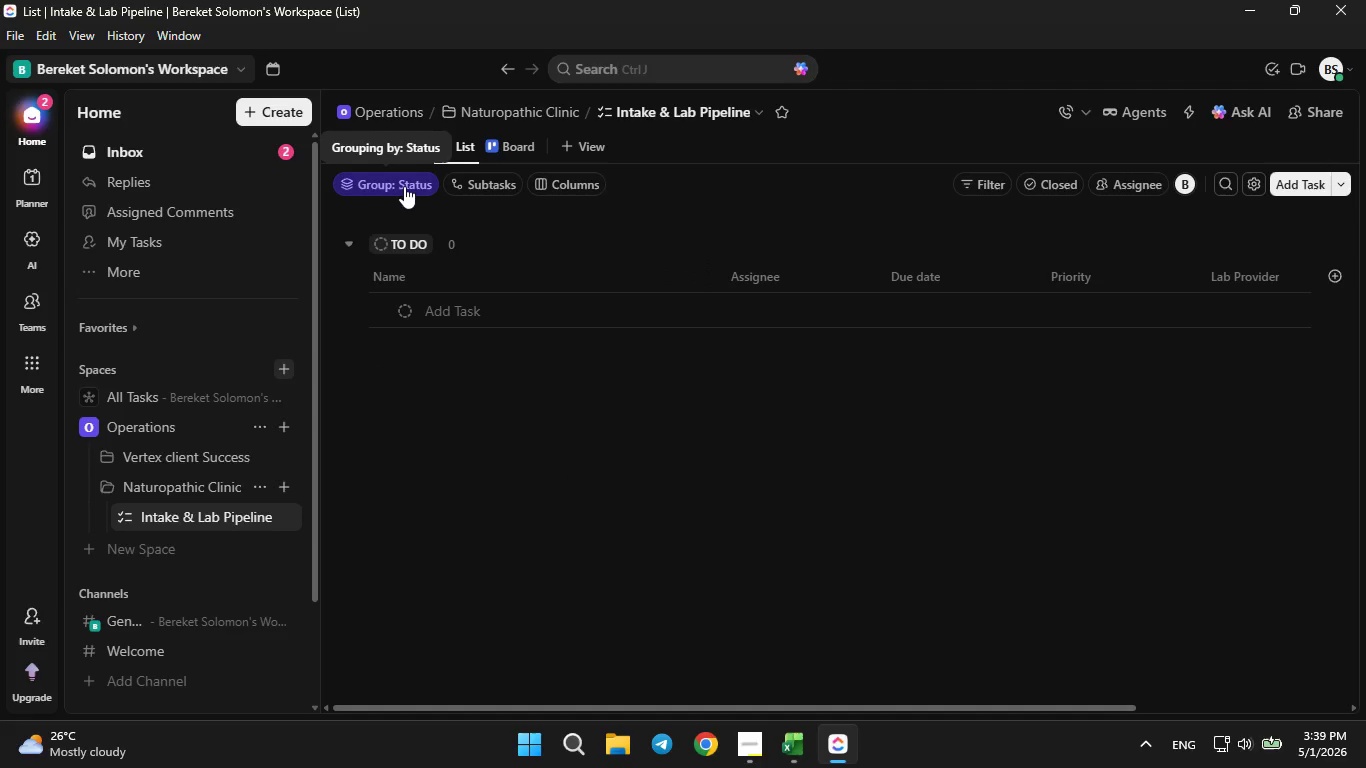 
left_click([404, 186])
 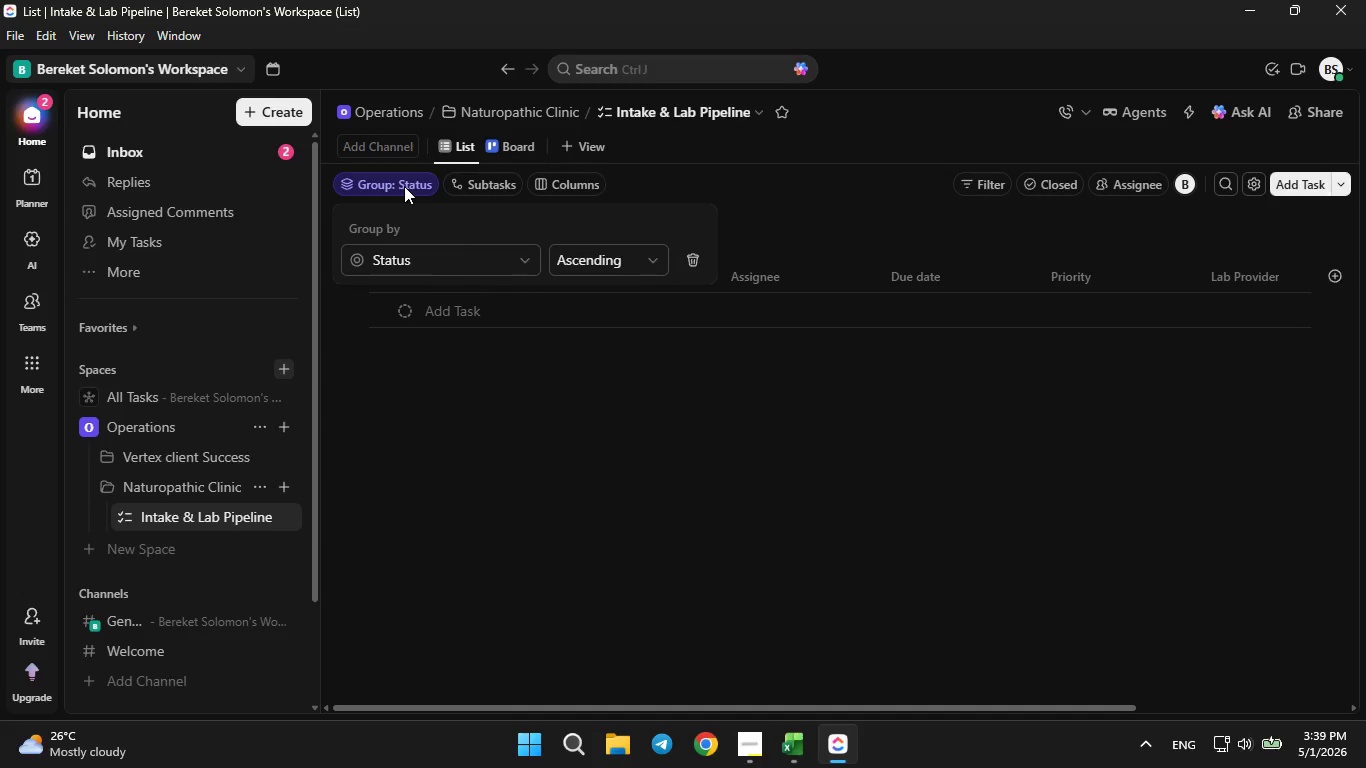 
left_click([404, 186])
 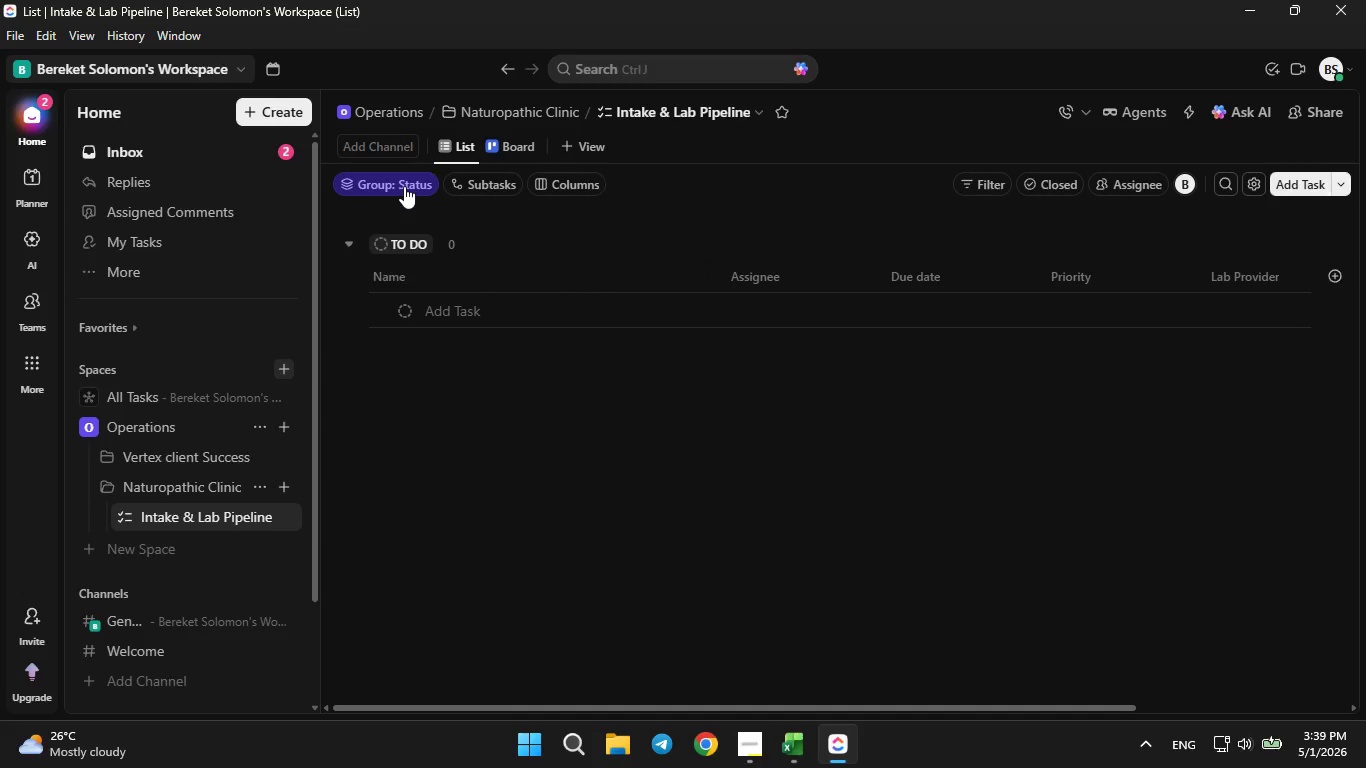 
right_click([404, 186])
 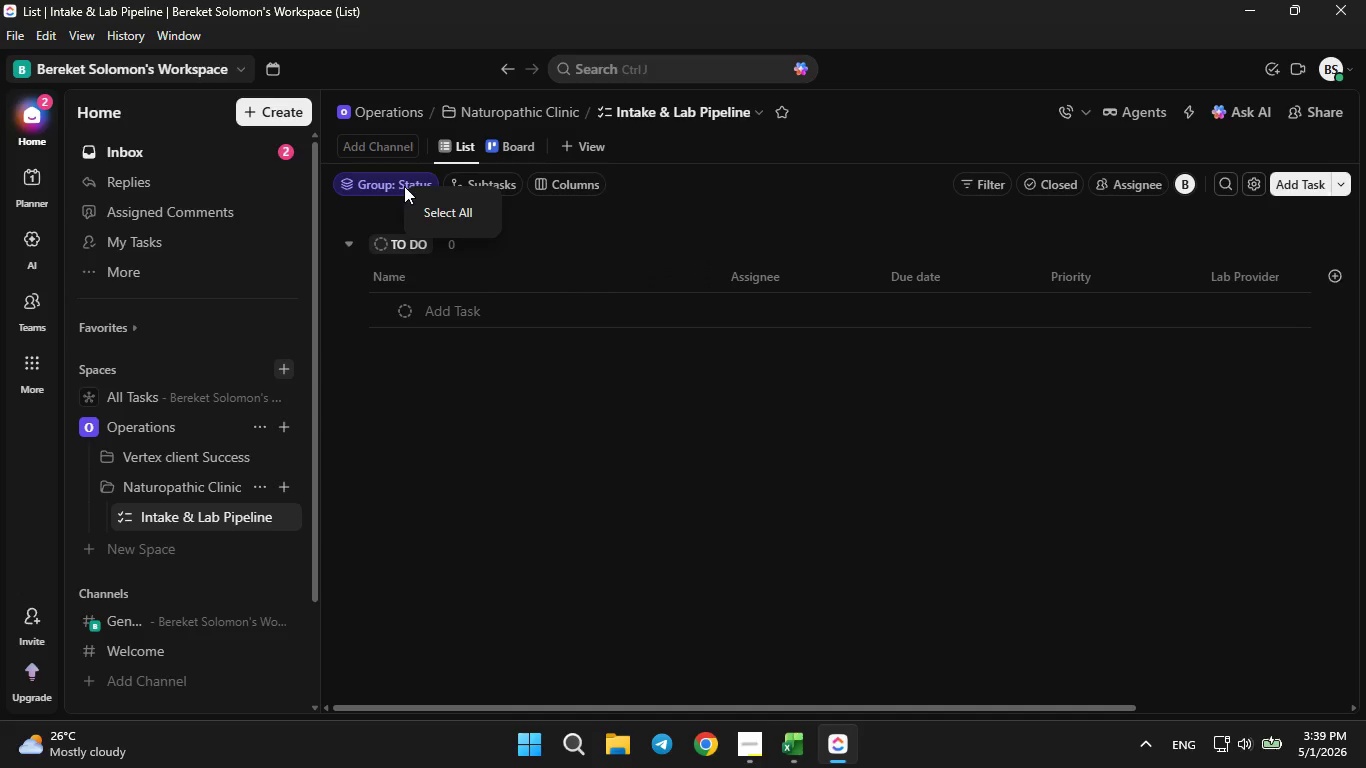 
right_click([404, 186])
 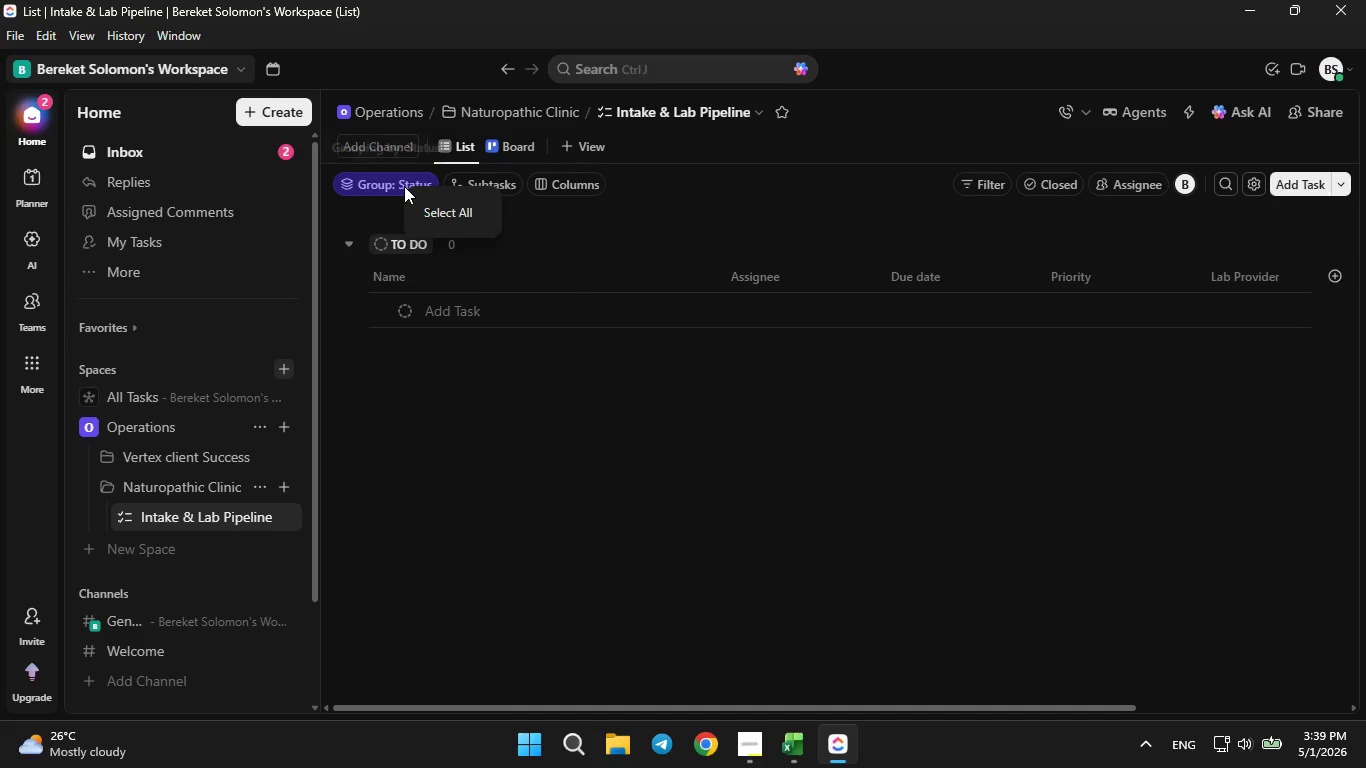 
left_click([404, 186])
 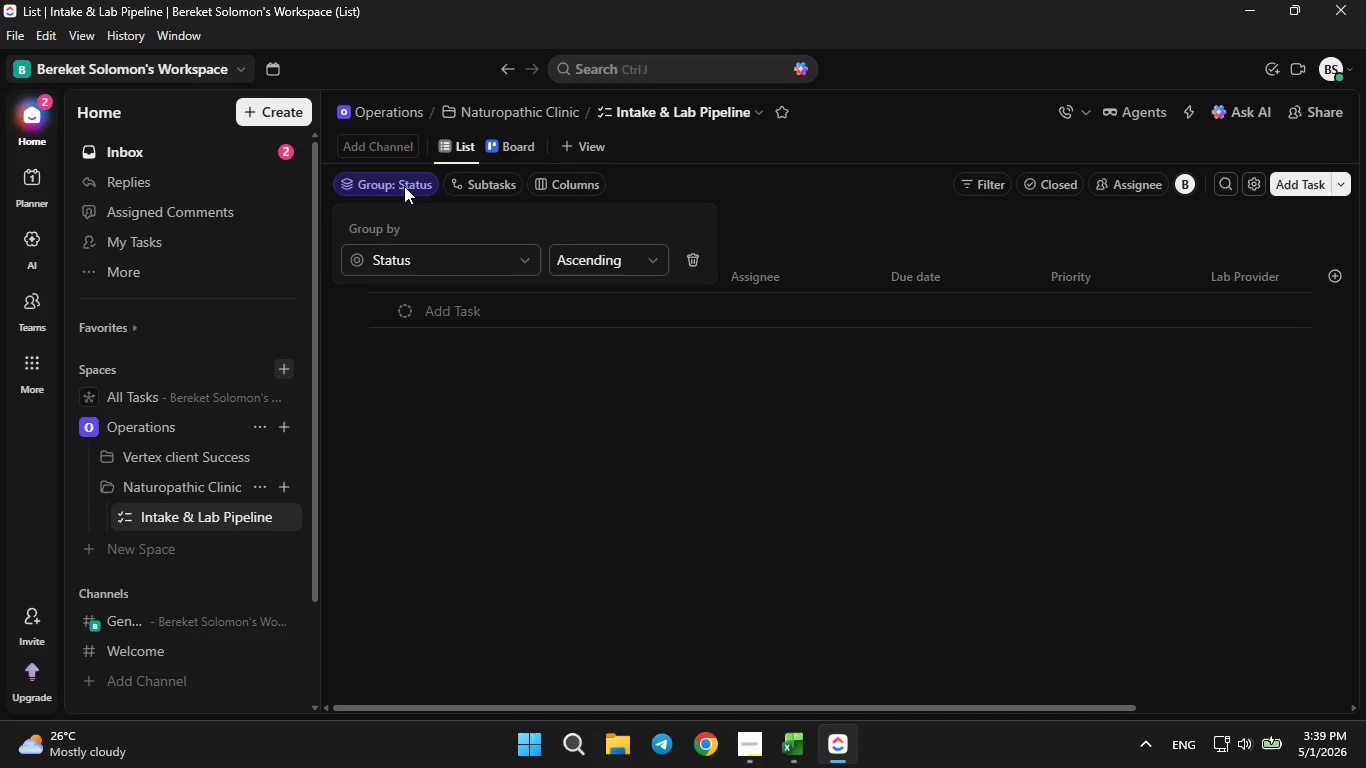 
left_click([404, 186])
 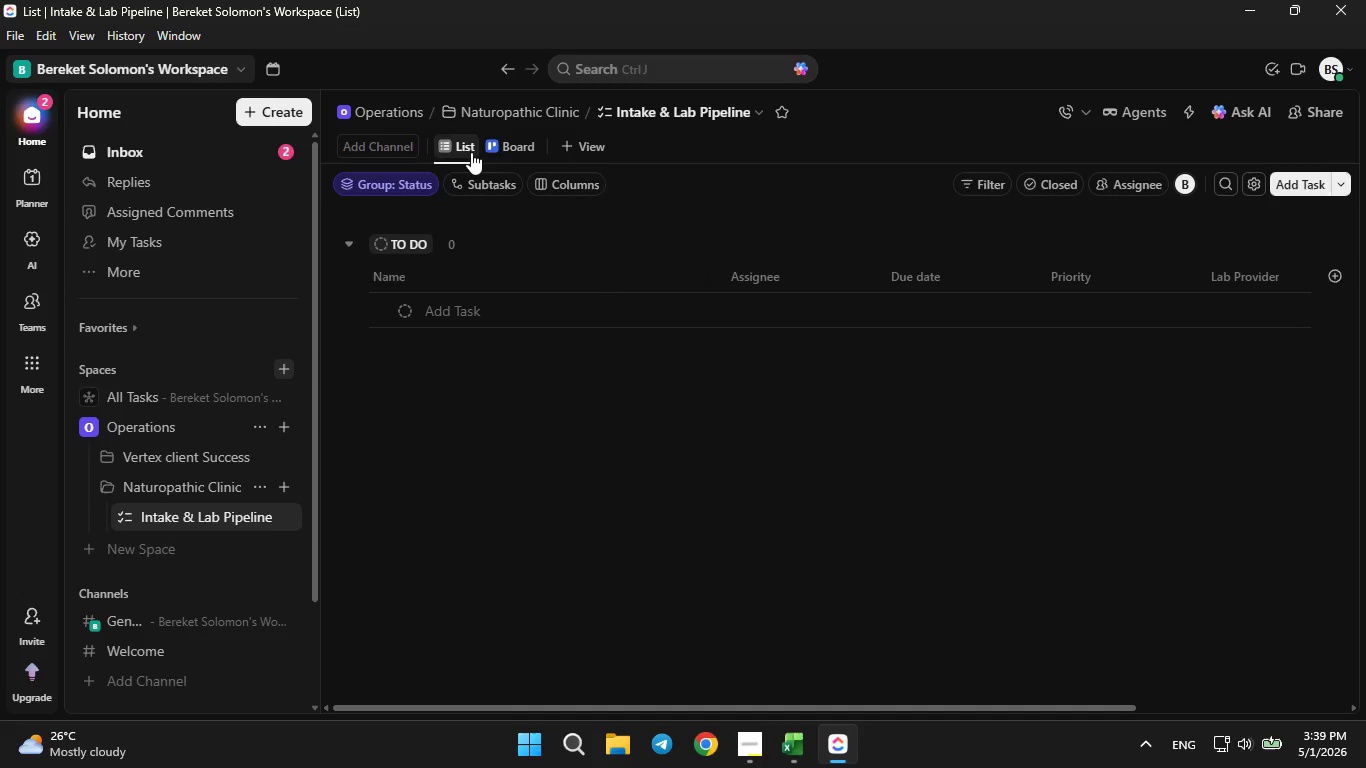 
left_click([513, 146])
 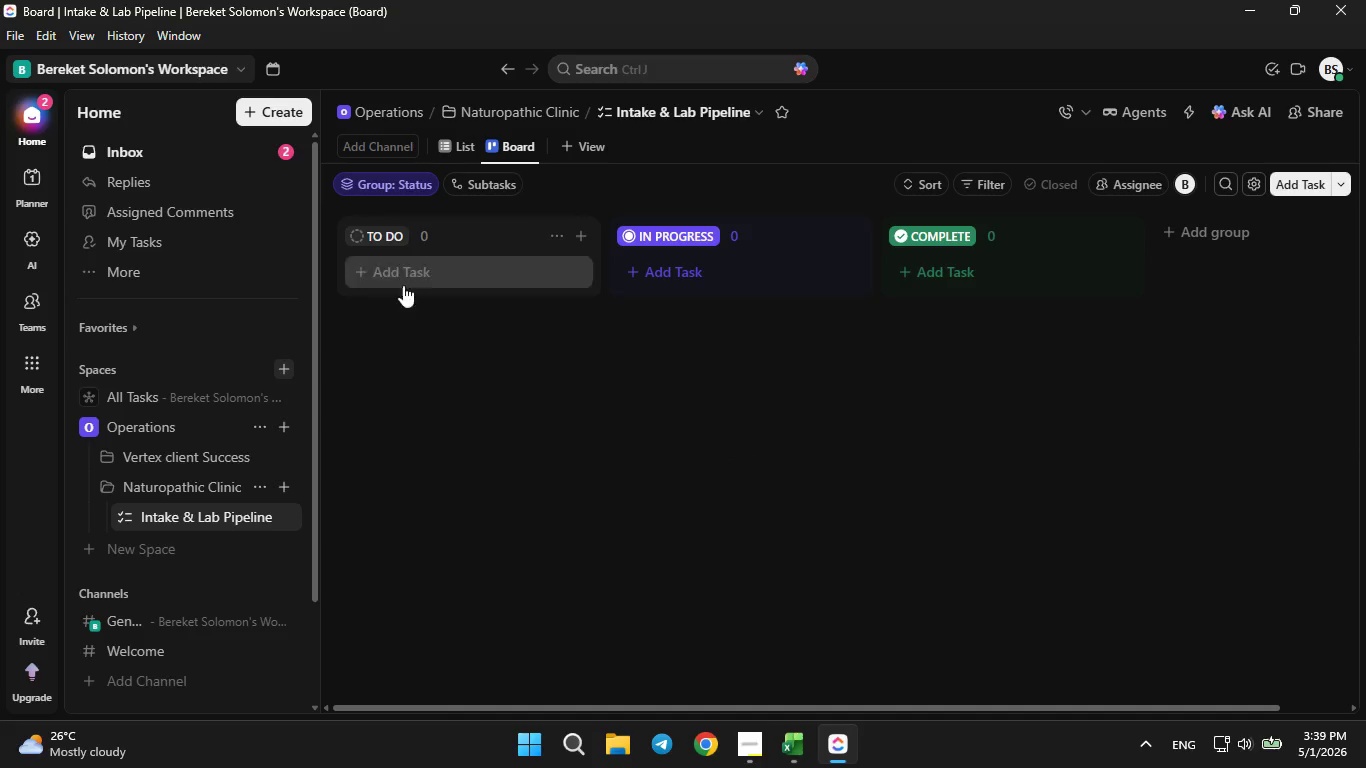 
wait(5.23)
 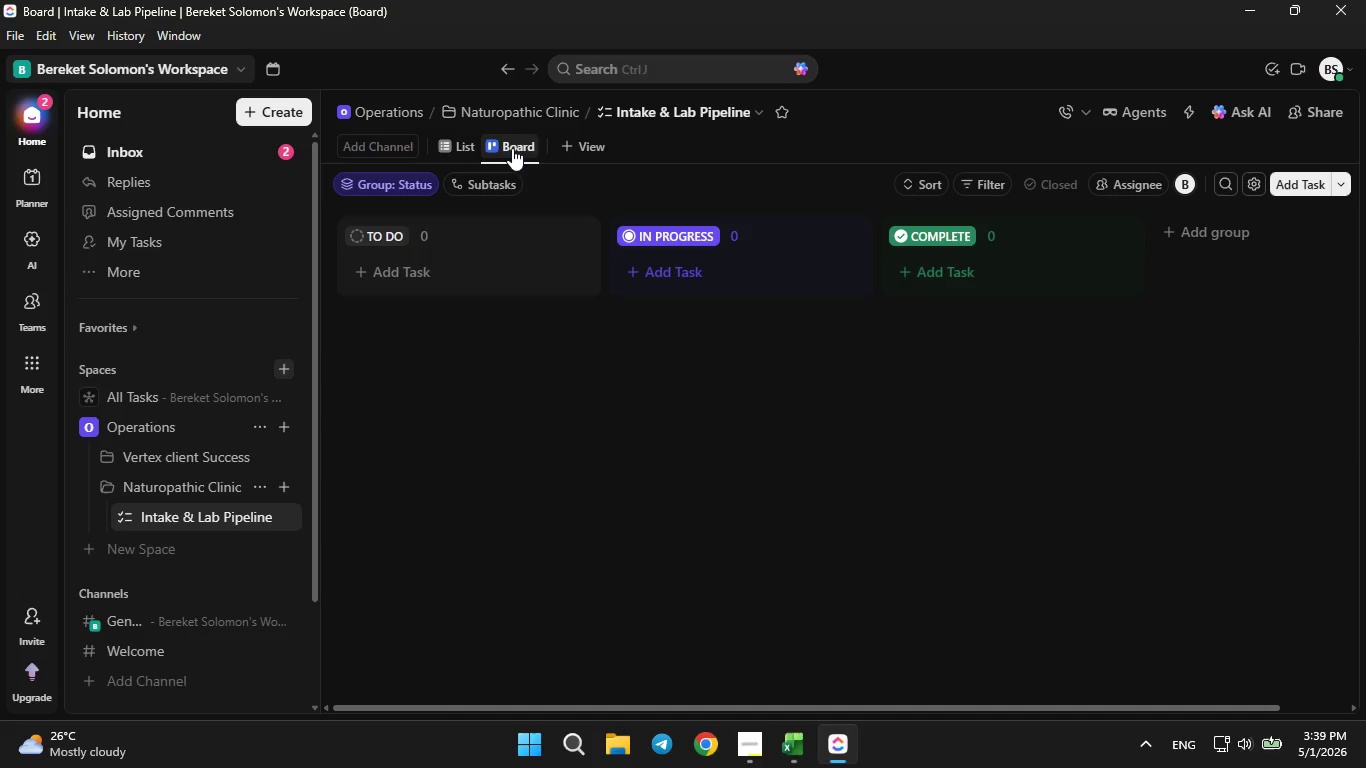 
left_click([411, 181])
 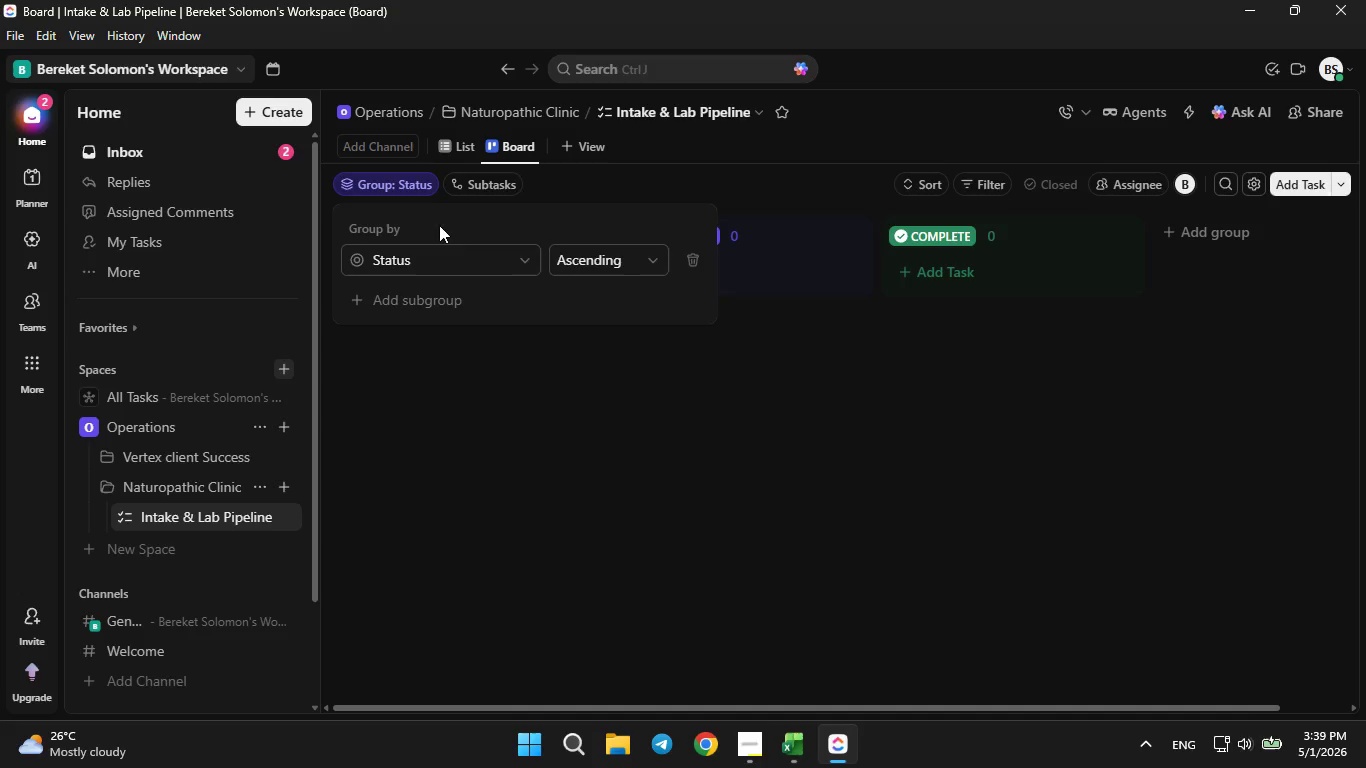 
double_click([442, 422])
 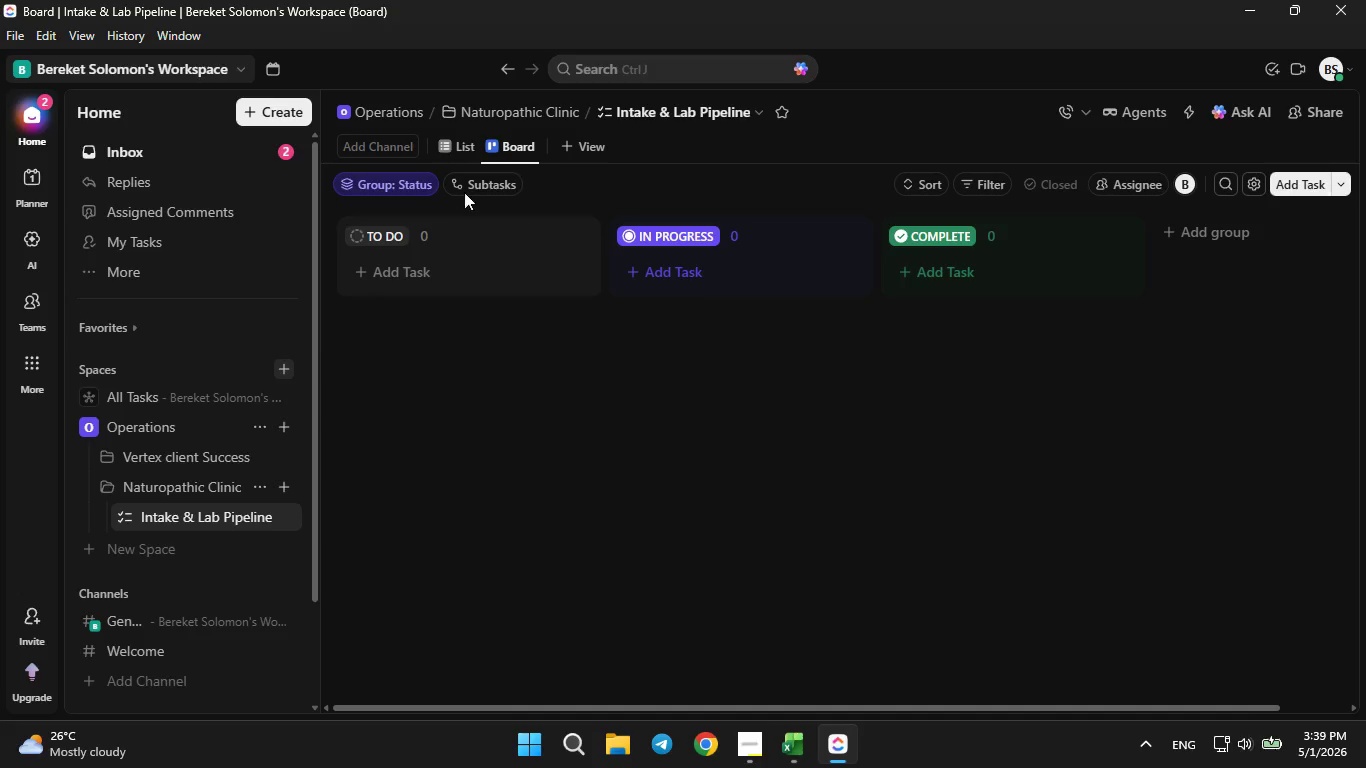 
left_click([461, 148])
 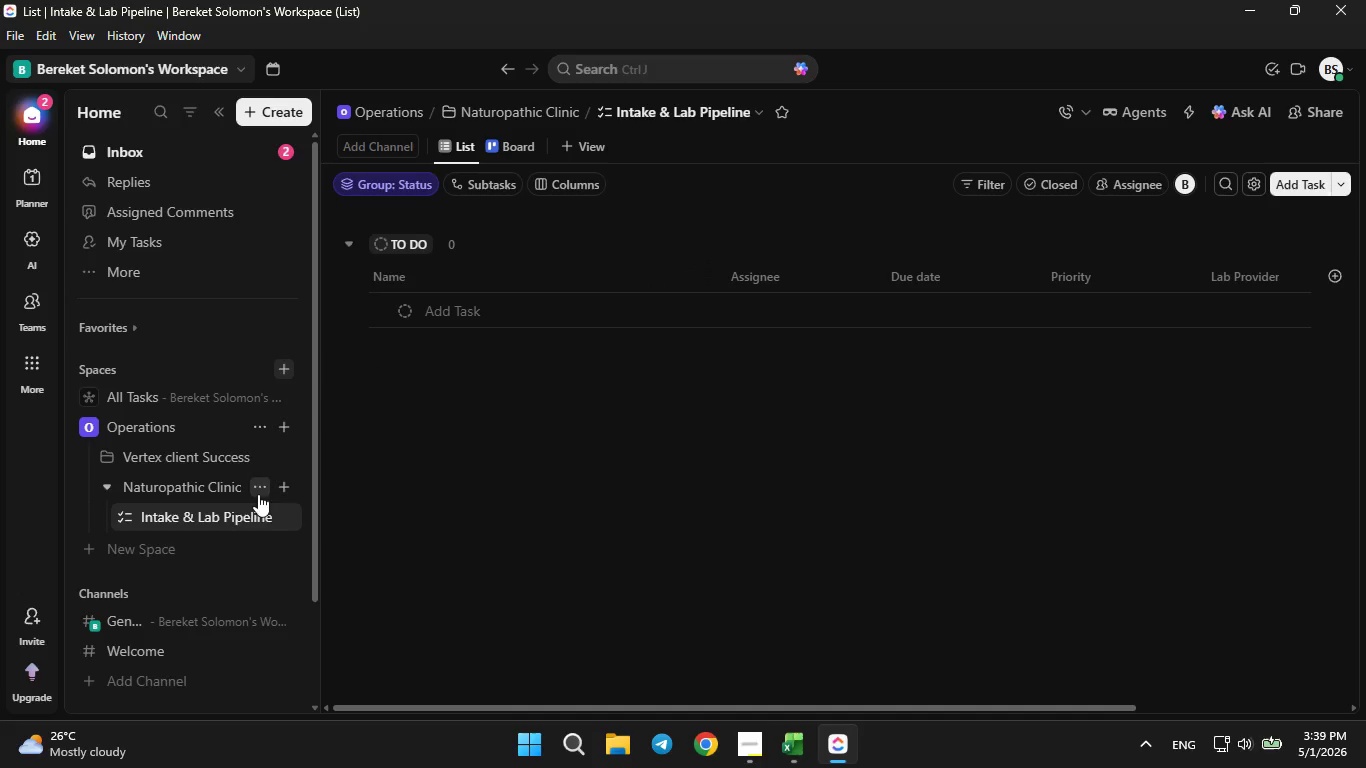 
left_click([259, 516])
 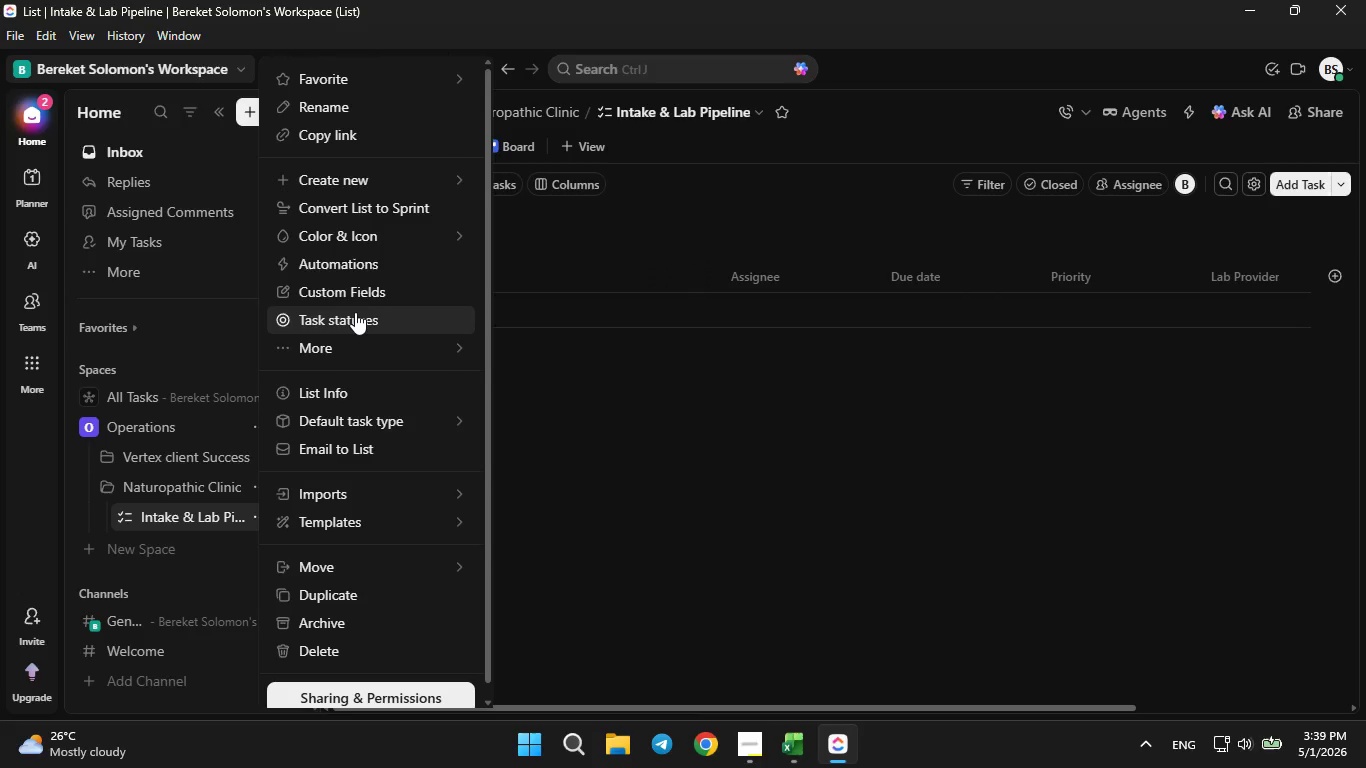 
left_click([357, 301])
 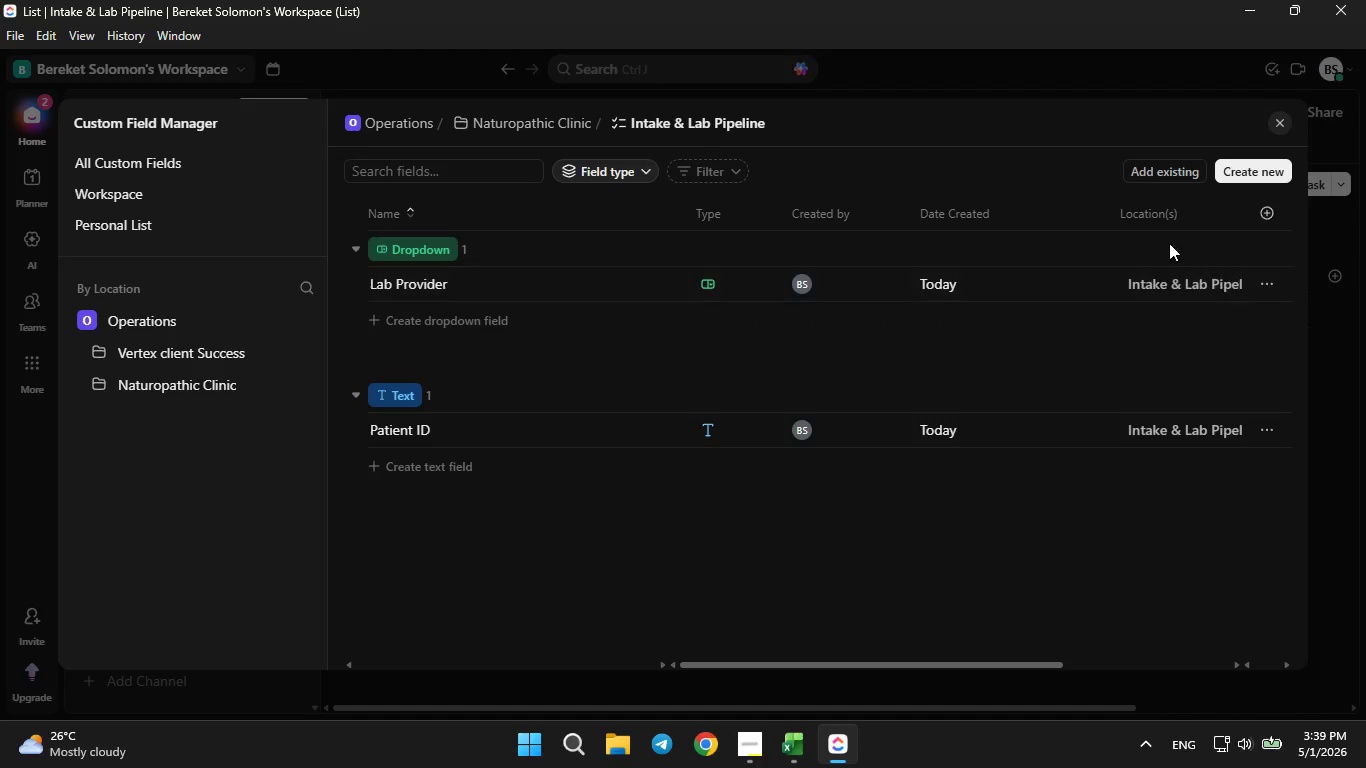 
left_click([1266, 163])
 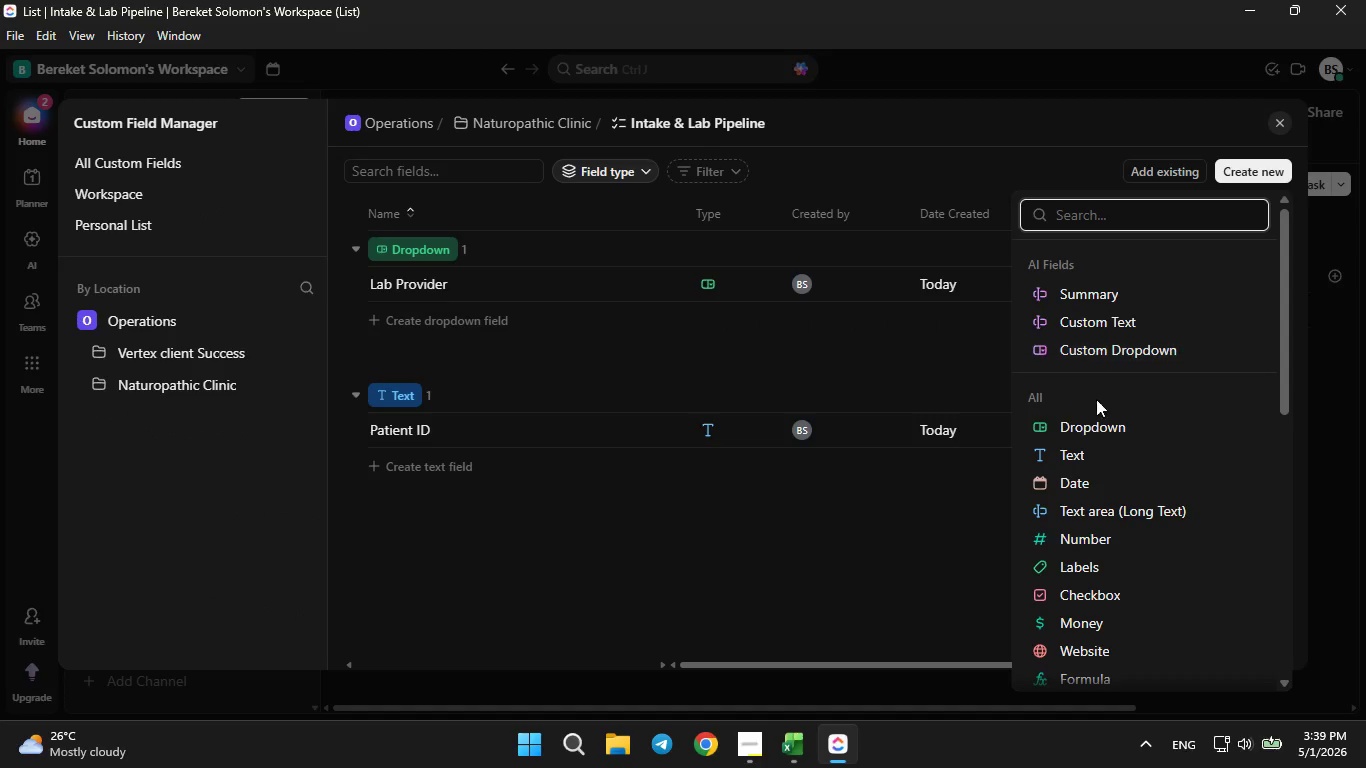 
left_click([1093, 418])
 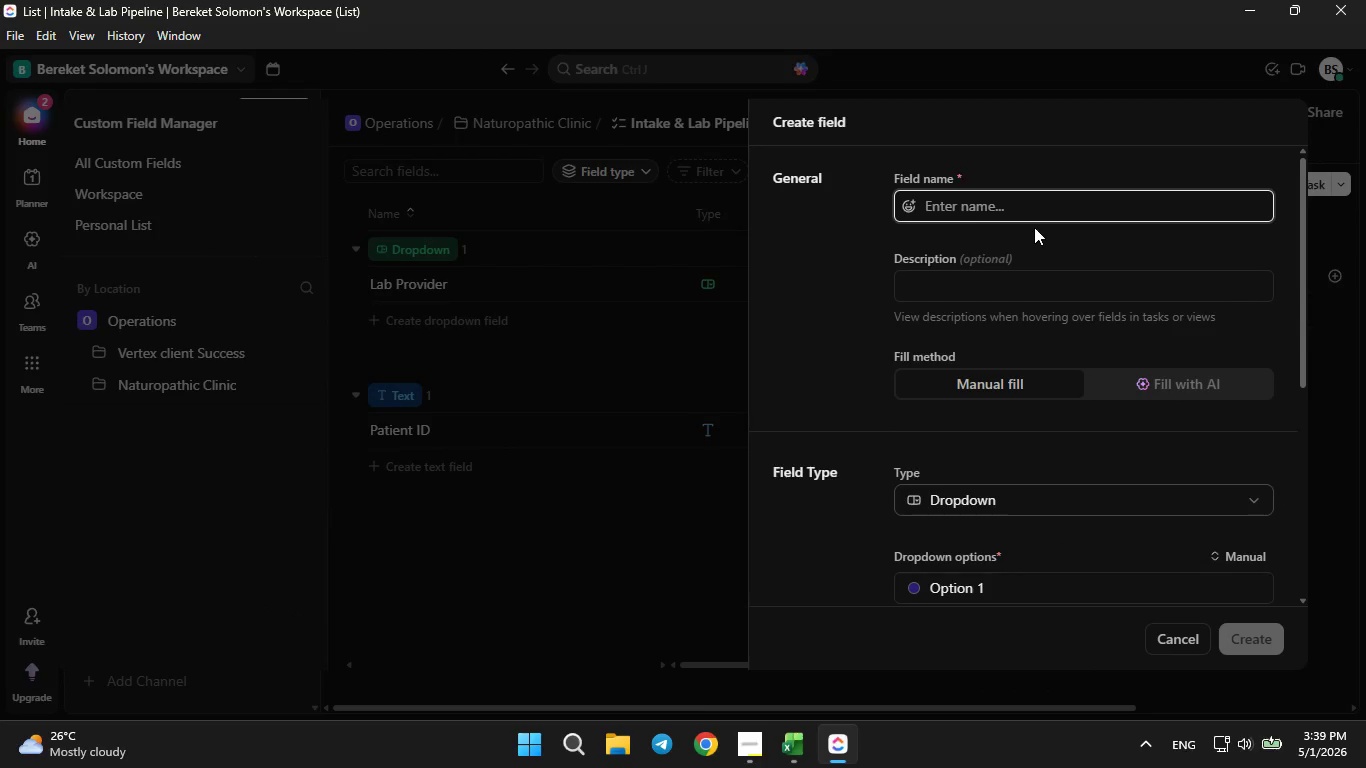 
type(Patient Status)
 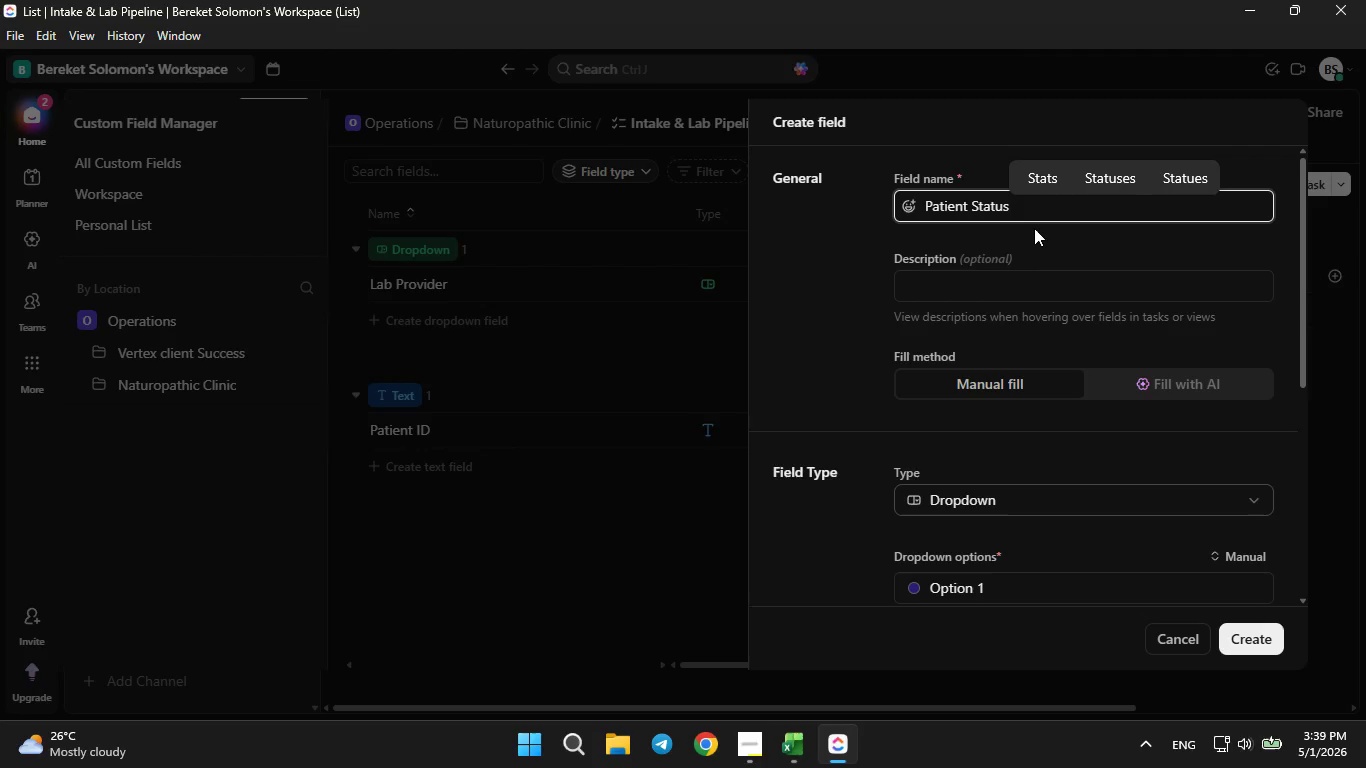 
left_click([1007, 577])
 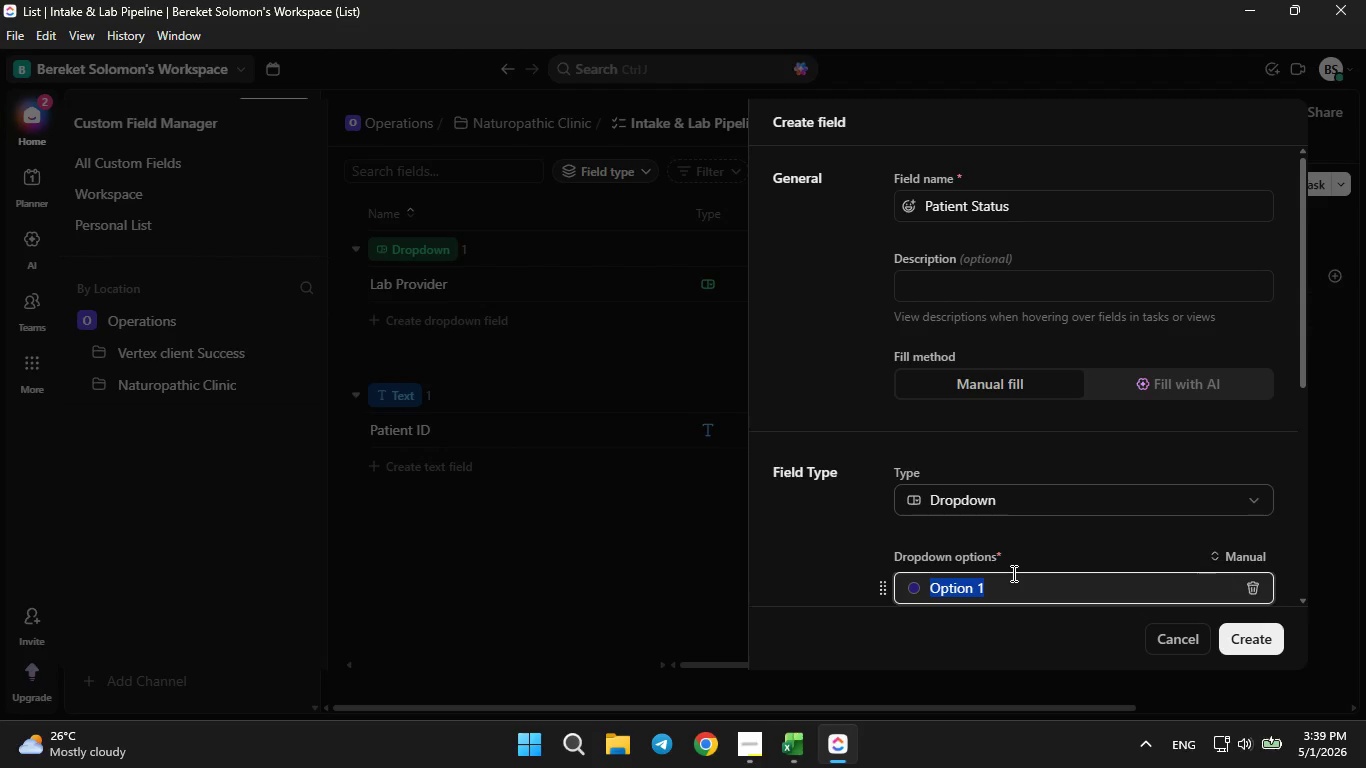 
key(Backspace)
 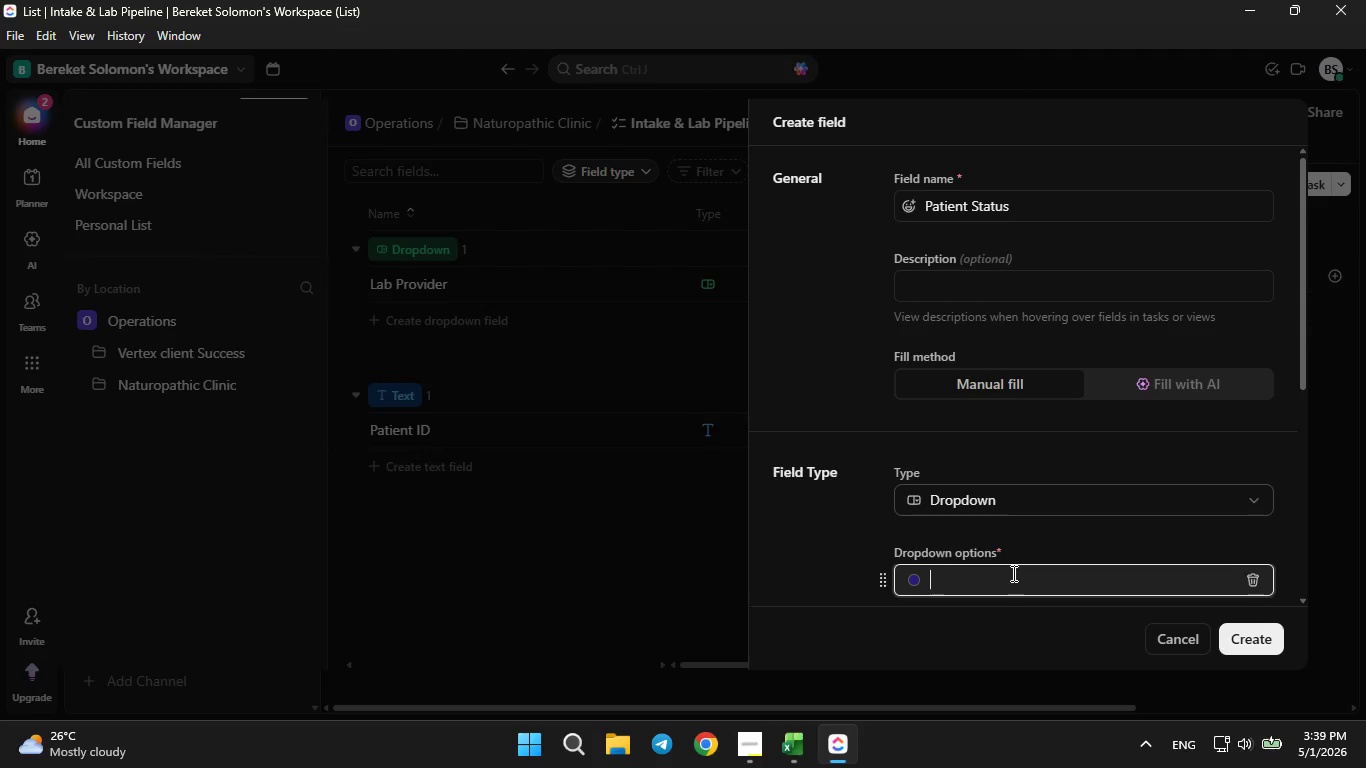 
type(New Inquiry)
 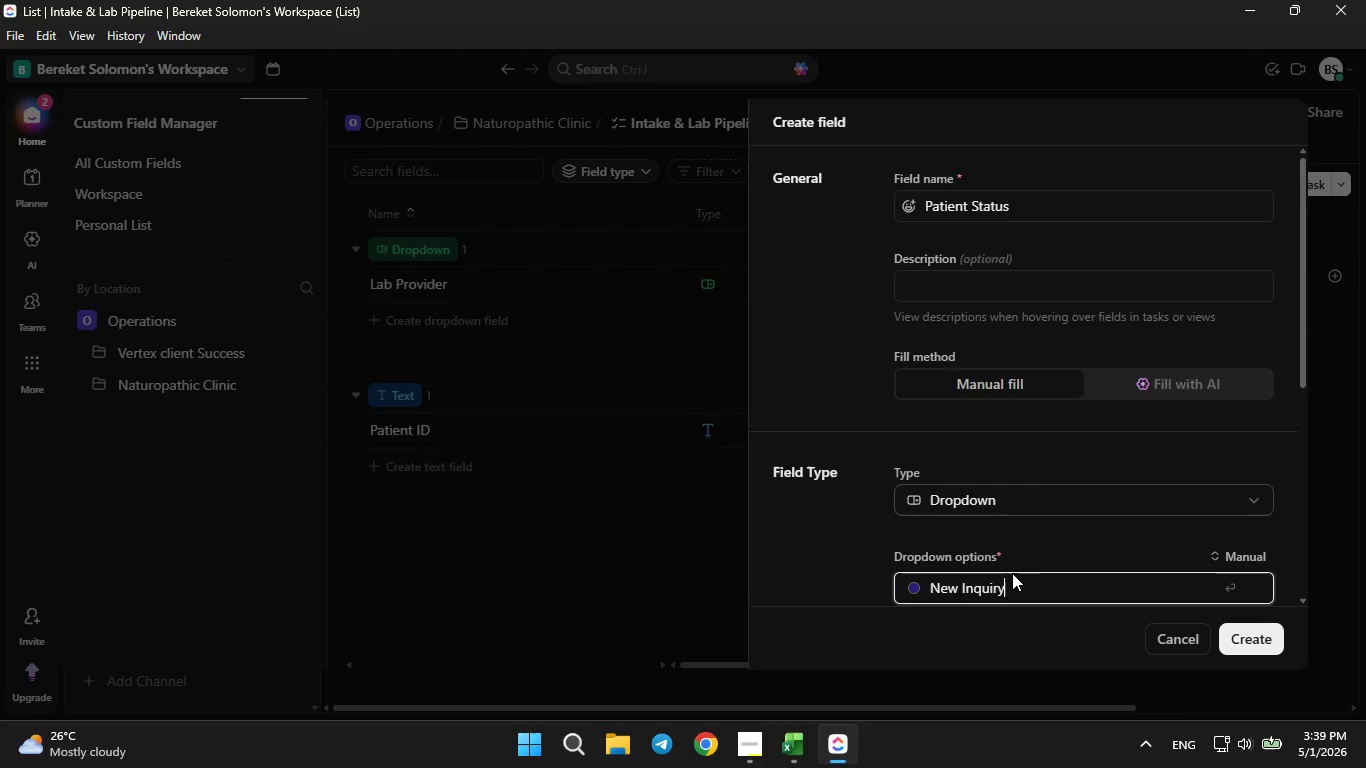 
key(Enter)
 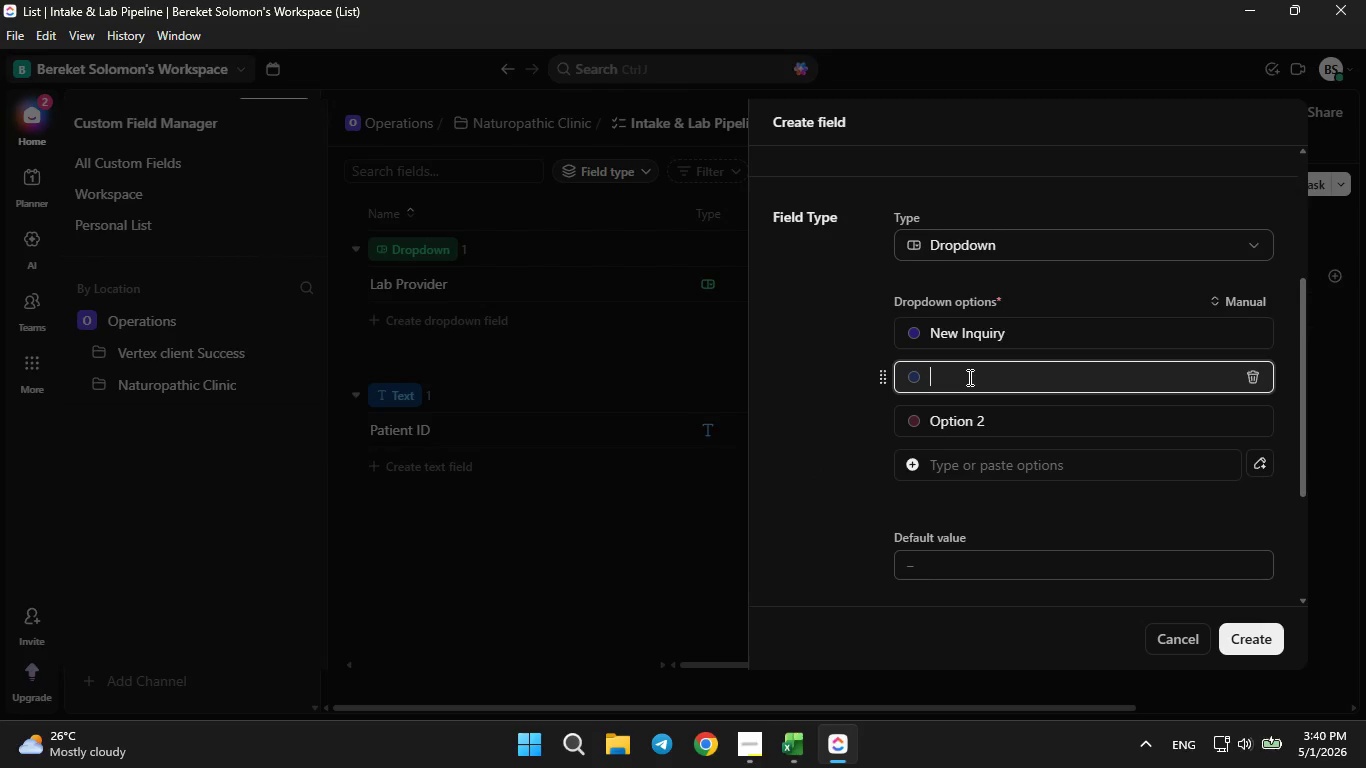 
type(IN)
key(Backspace)
type(ntake Form Sent)
 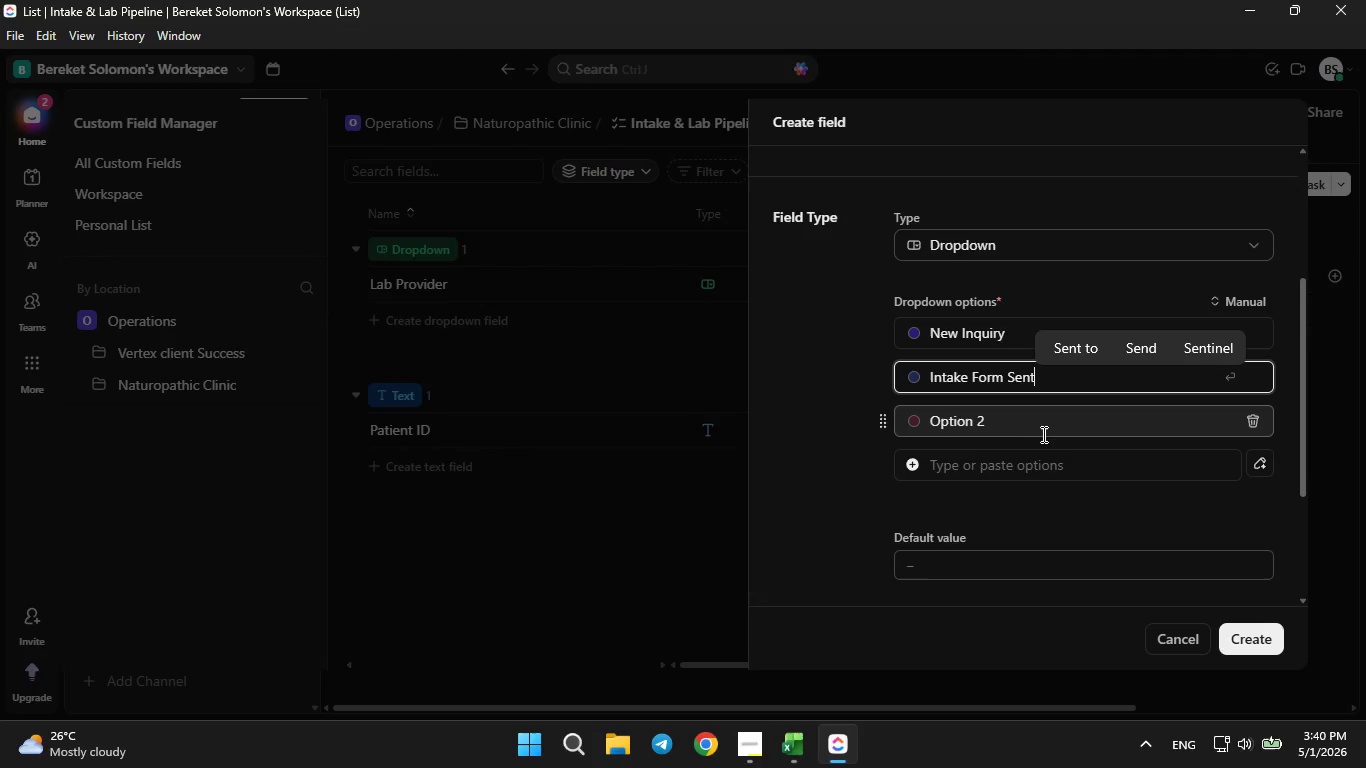 
left_click([1035, 431])
 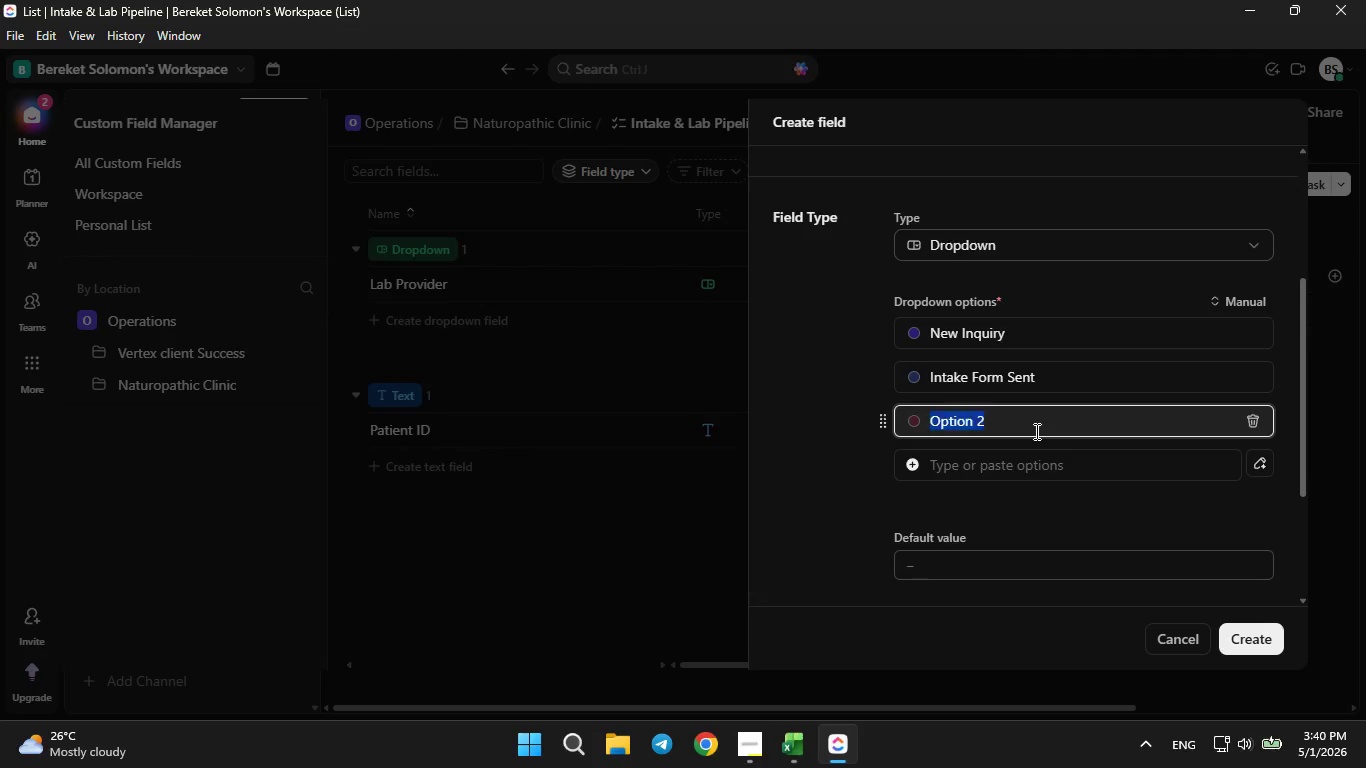 
key(Backspace)
type(Waiting for Labs)
 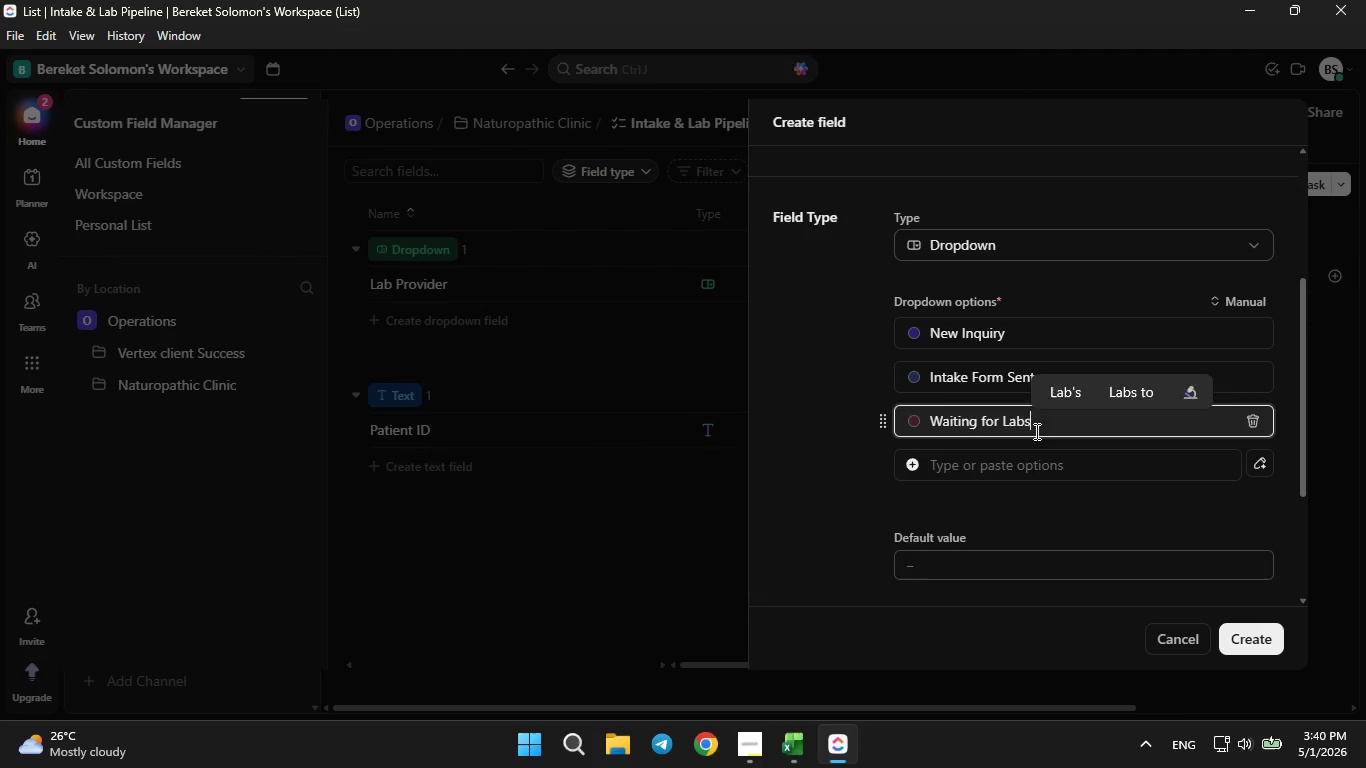 
key(Enter)
 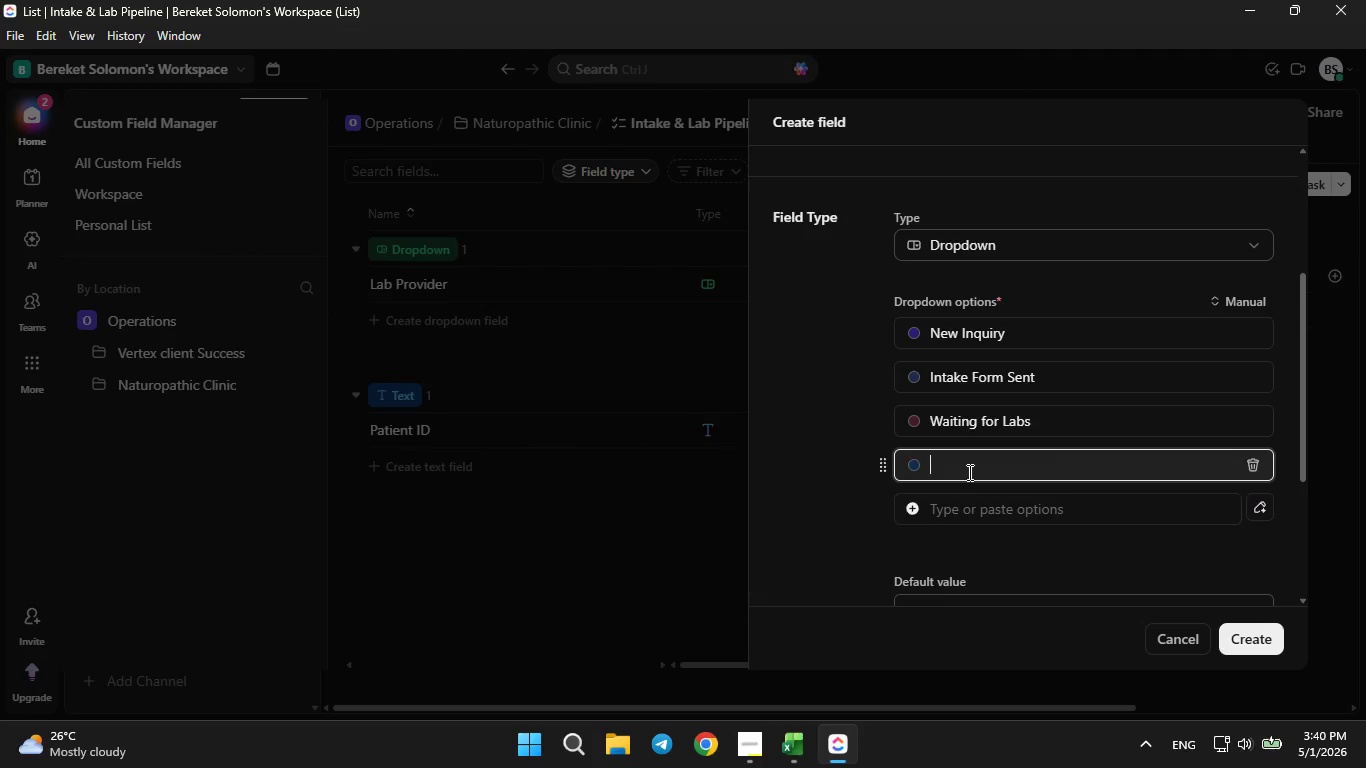 
type(Lab resultd )
key(Backspace)
type(s)
key(Backspace)
key(Backspace)
type(s T)
key(Backspace)
type(Received)
 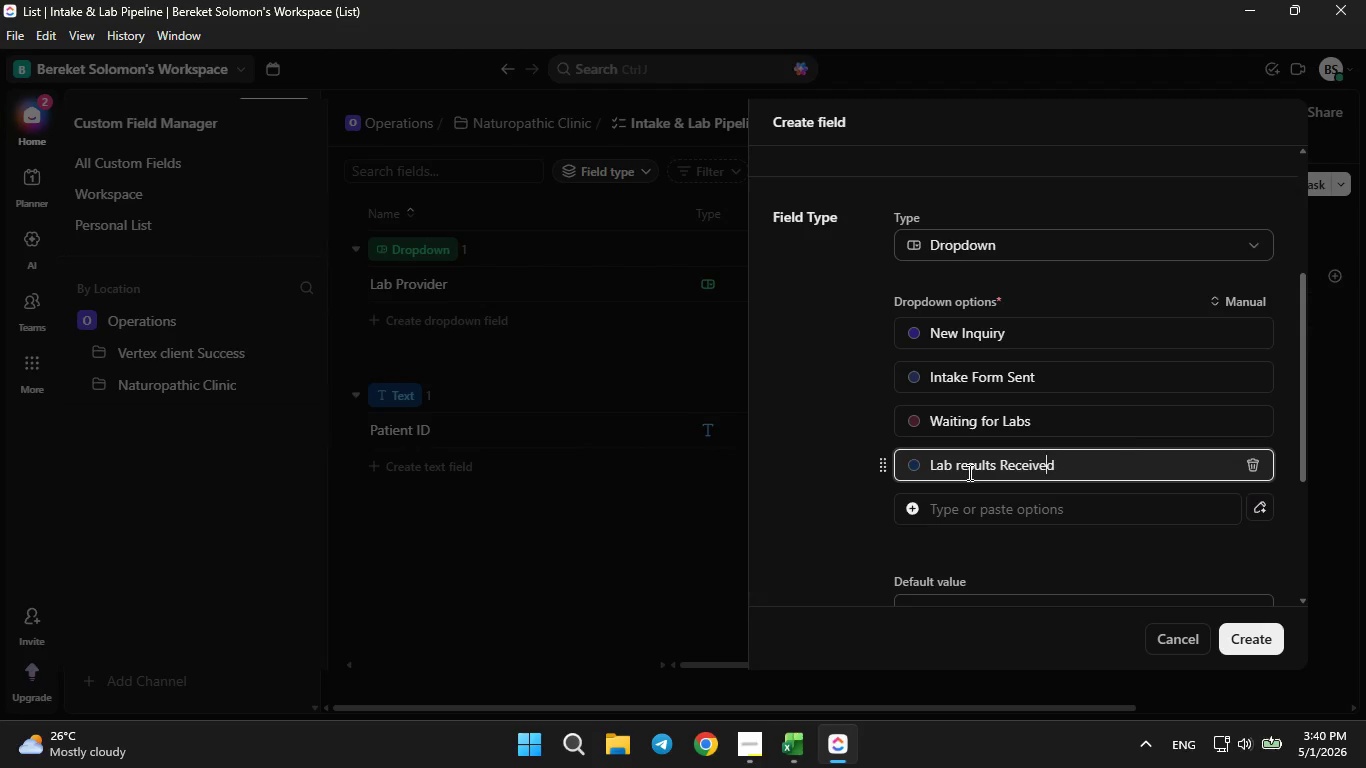 
hold_key(key=ArrowLeft, duration=0.86)
 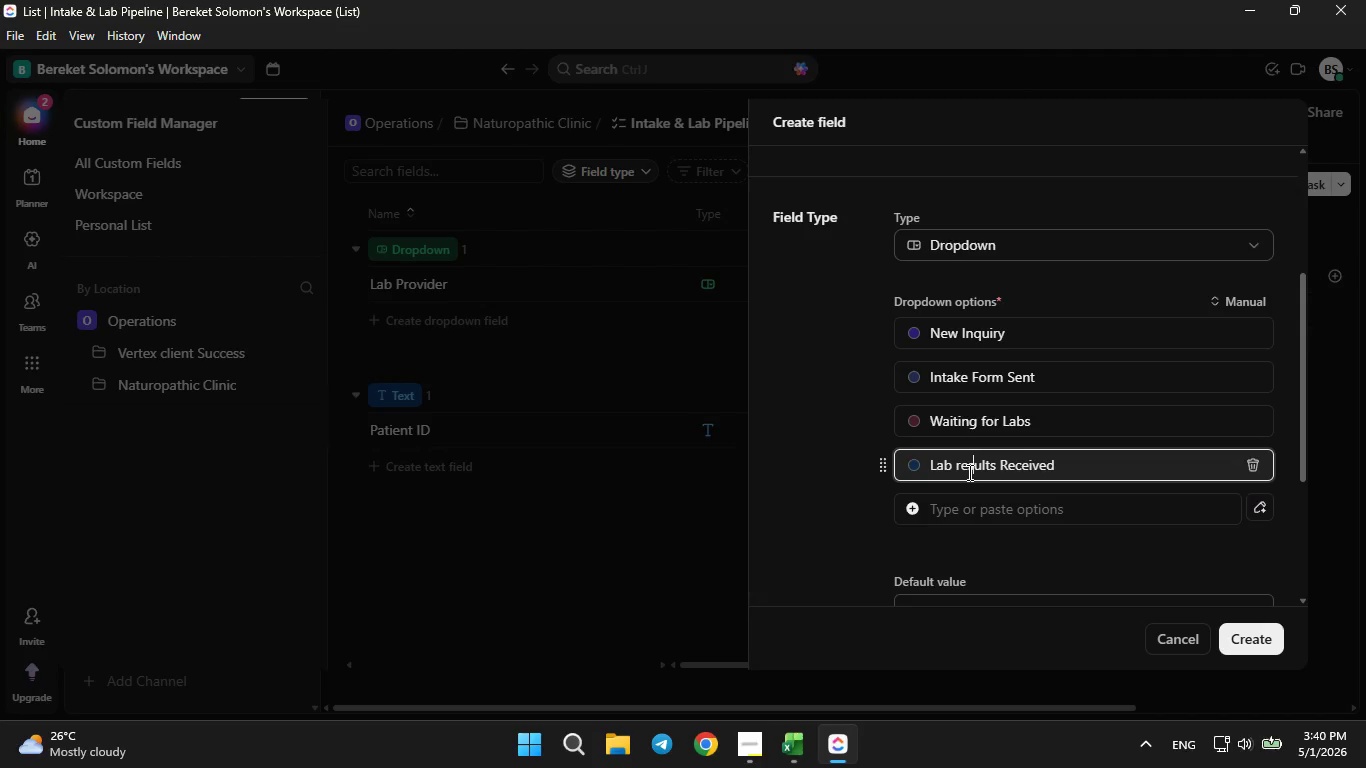 
key(ArrowLeft)
 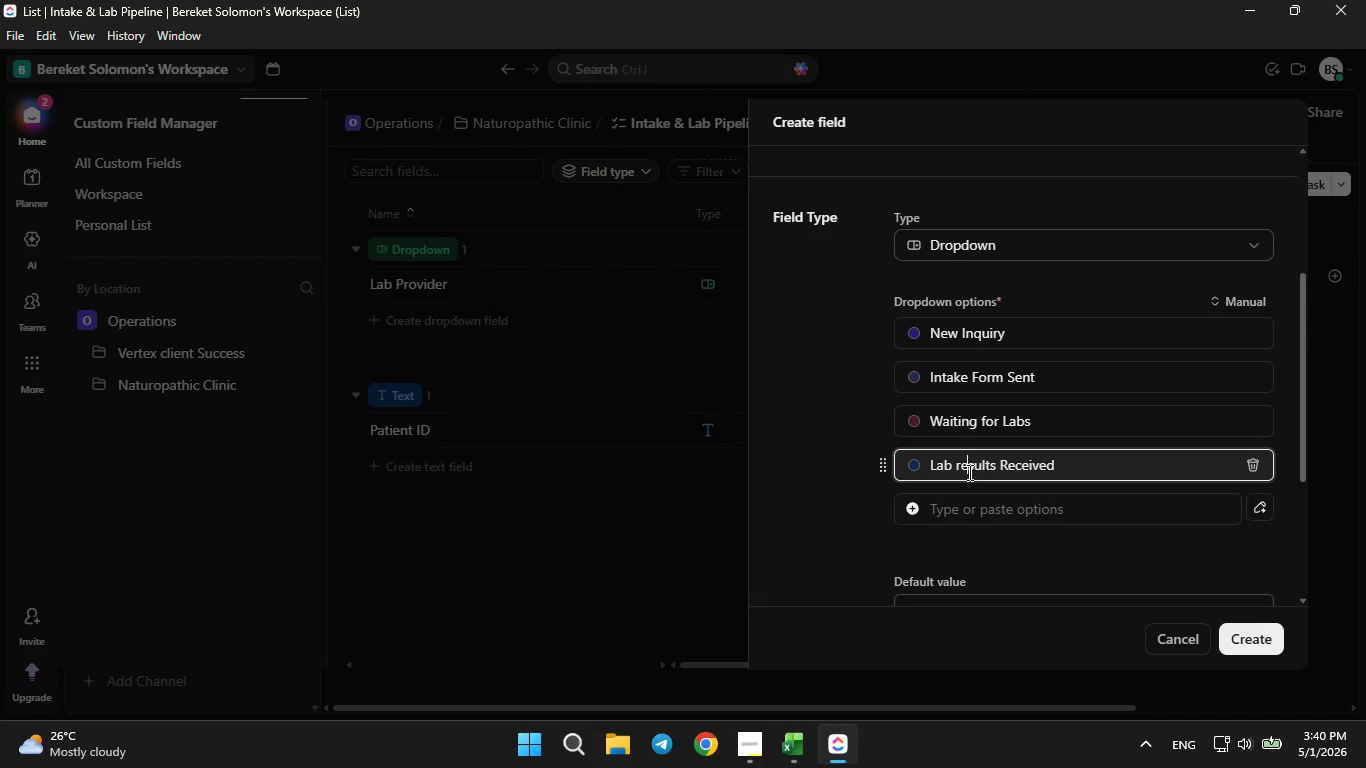 
key(ArrowLeft)
 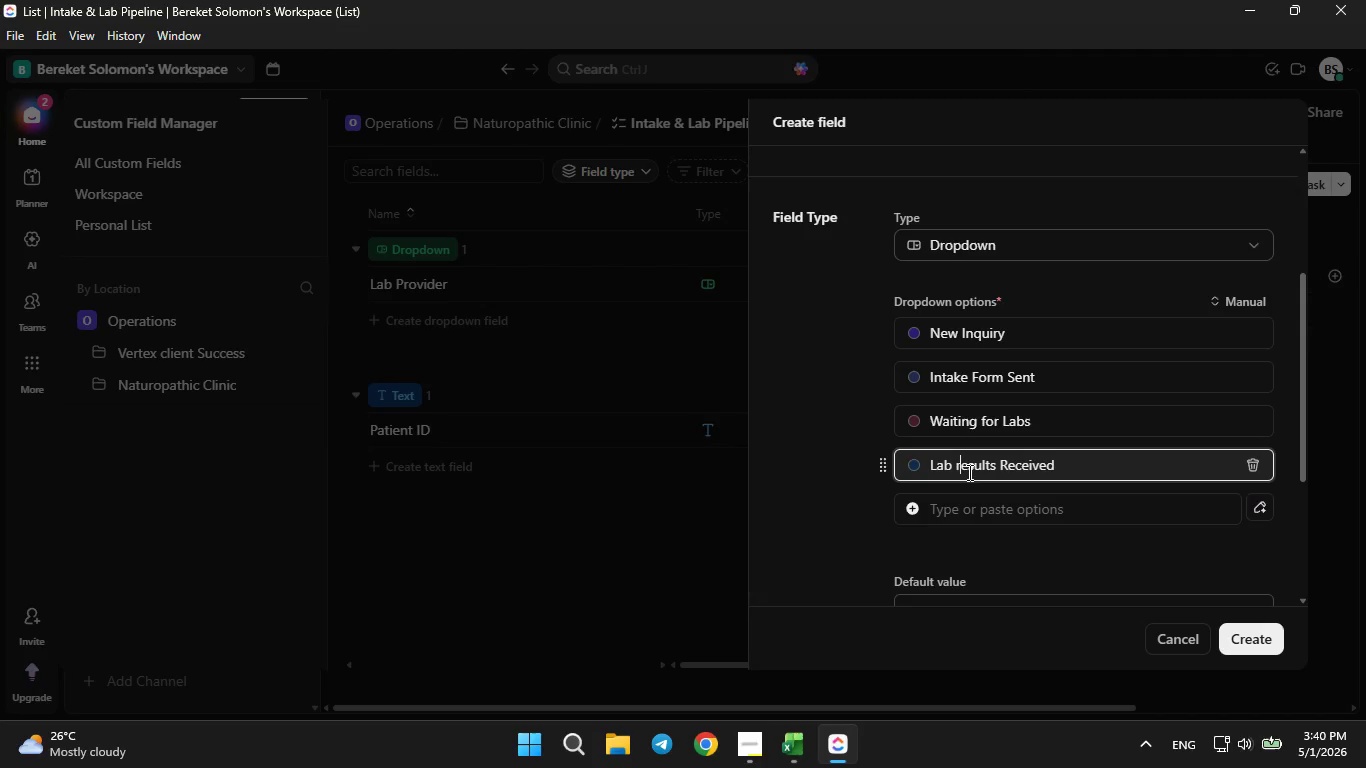 
key(Backspace)
 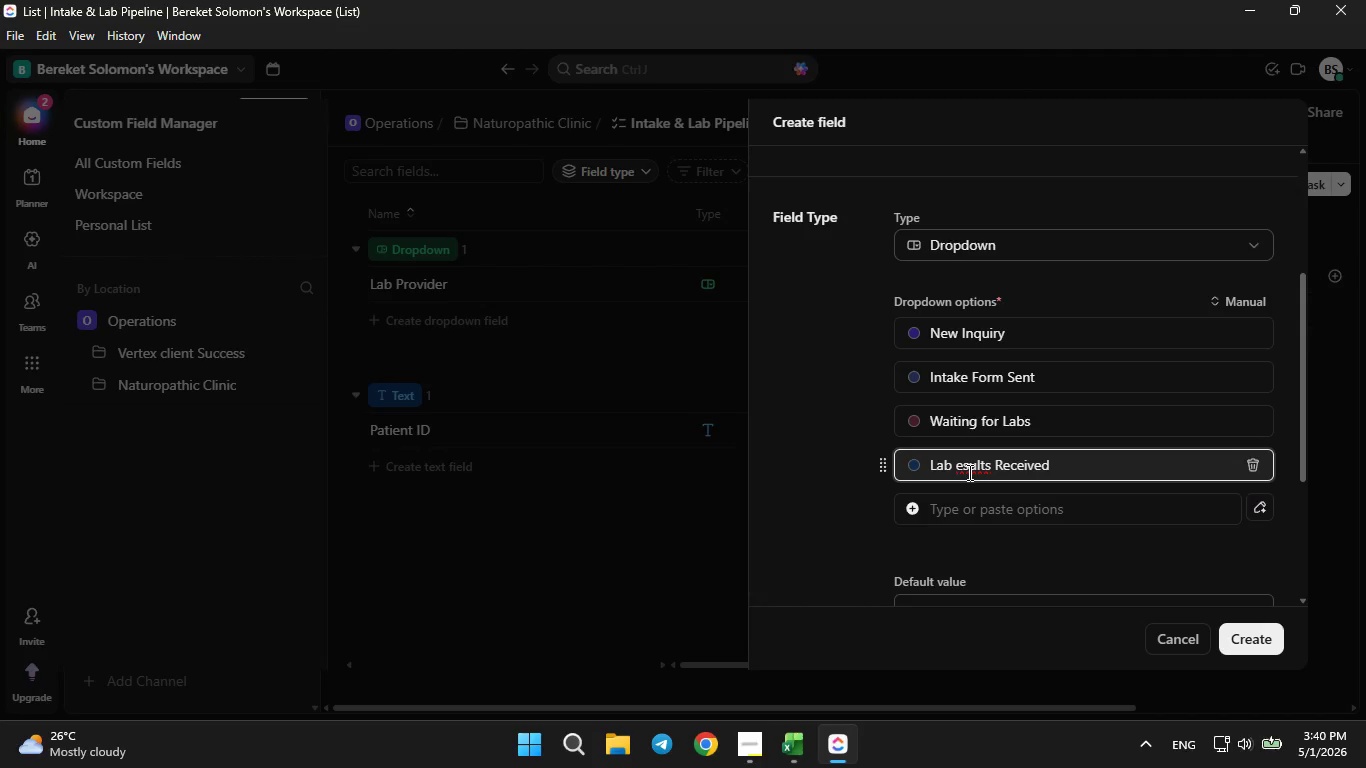 
key(CapsLock)
 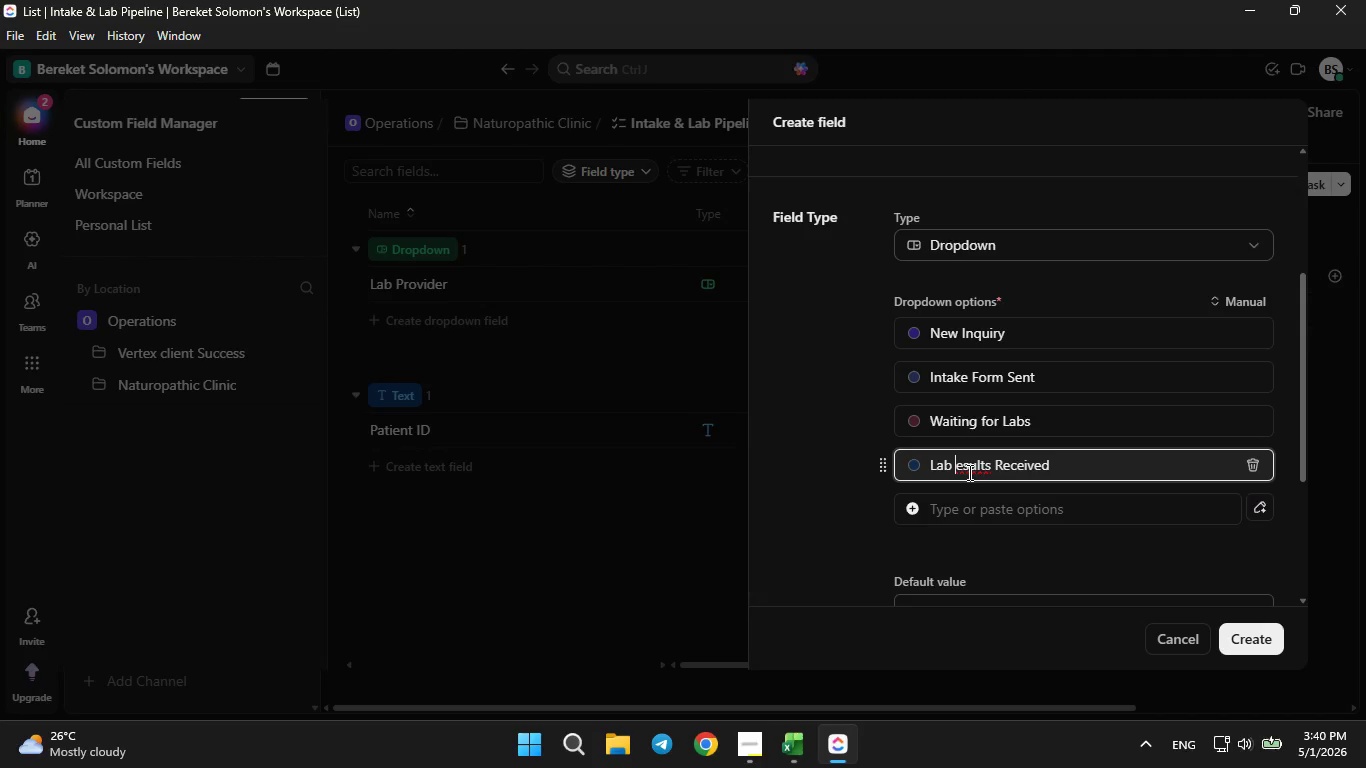 
key(R)
 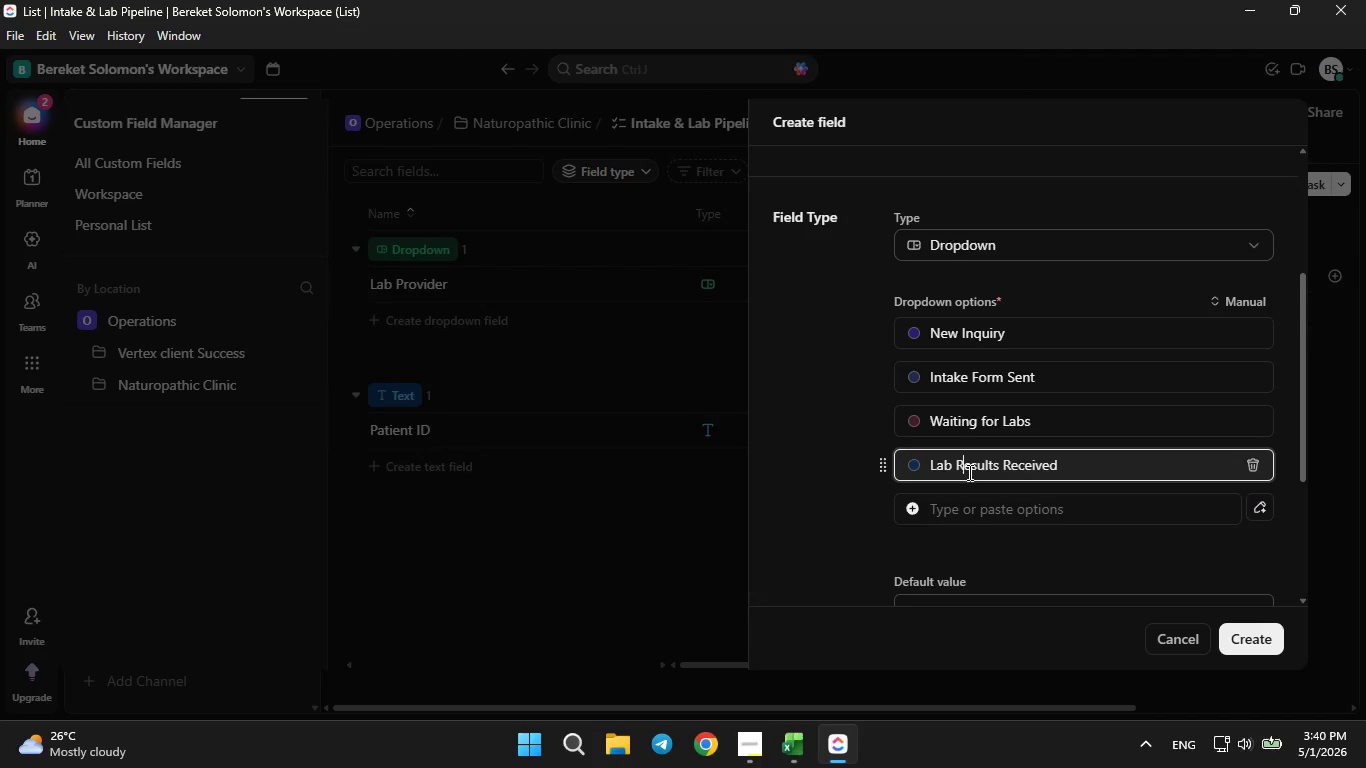 
key(CapsLock)
 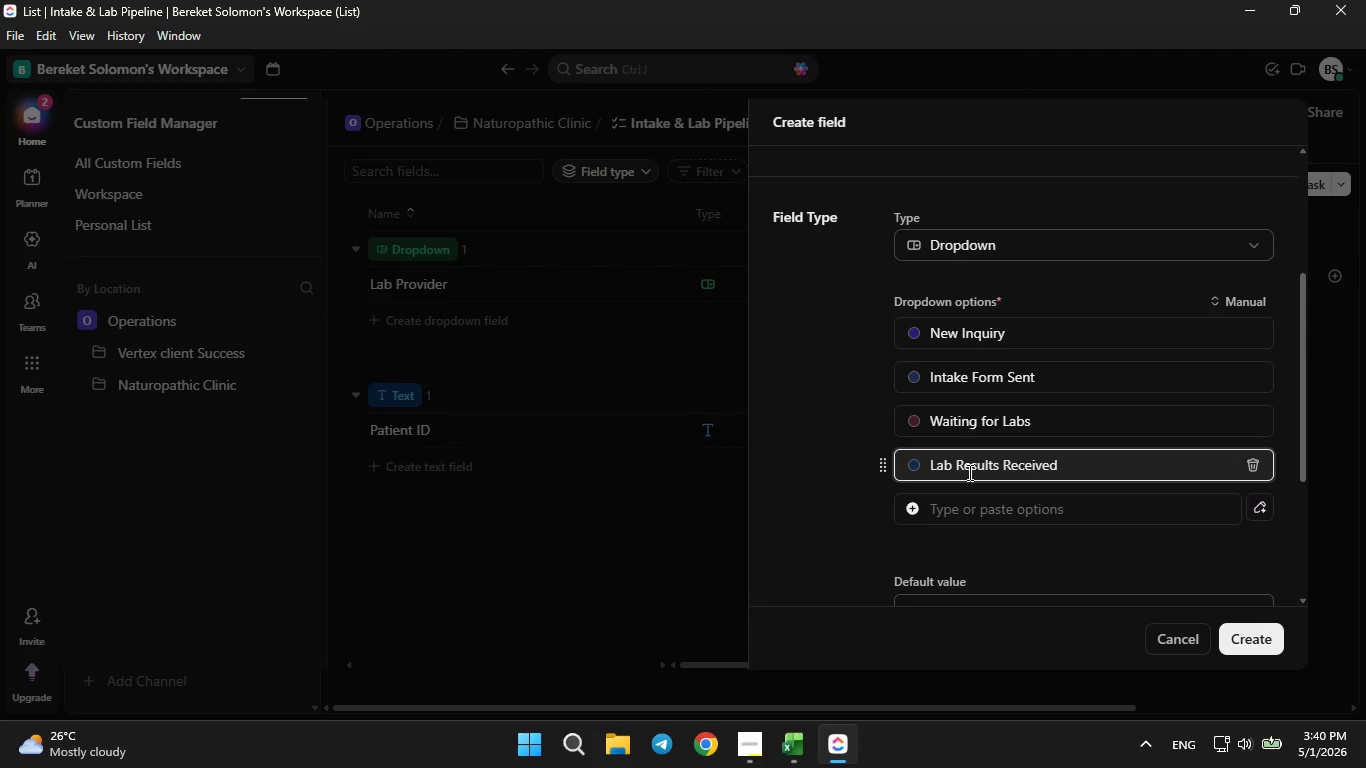 
key(Enter)
 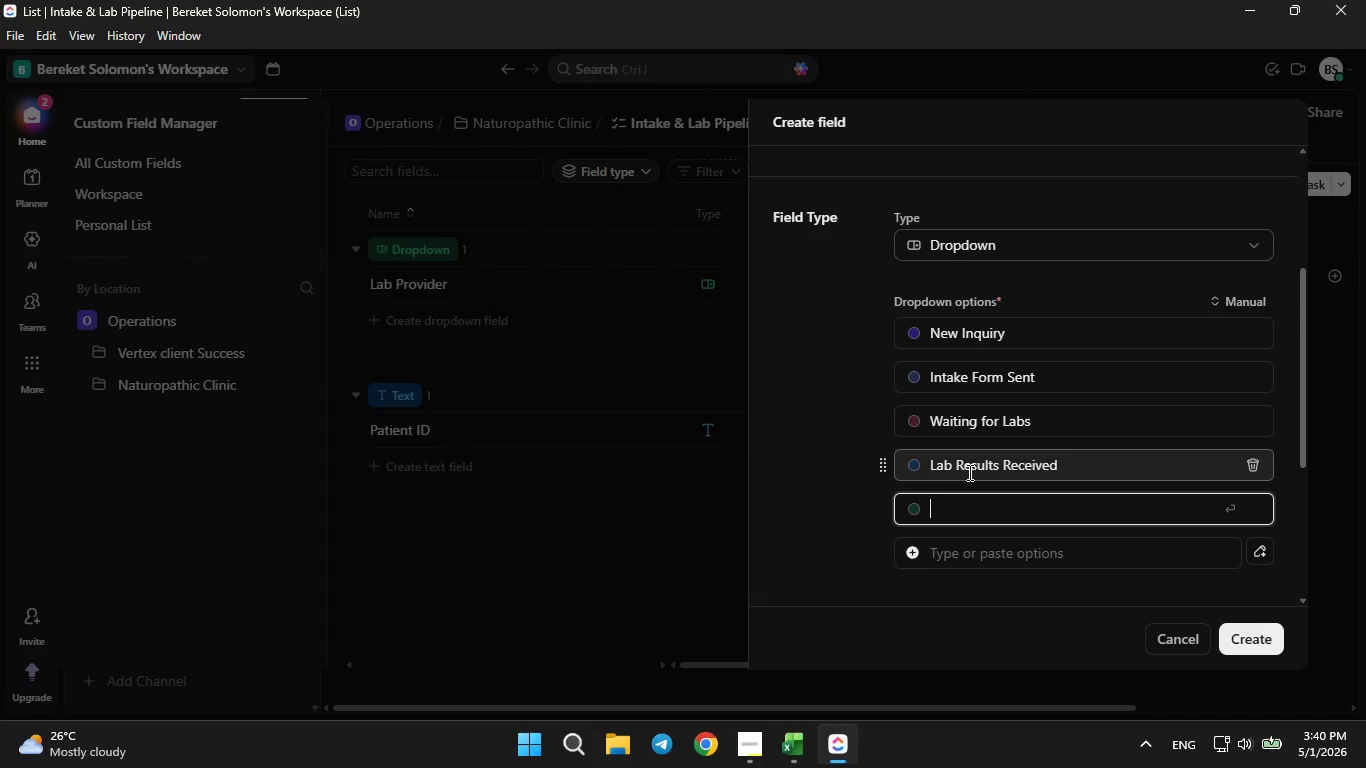 
type(Interanl)
key(Backspace)
key(Backspace)
key(Backspace)
type(nal Revies)
key(Backspace)
type(w)
 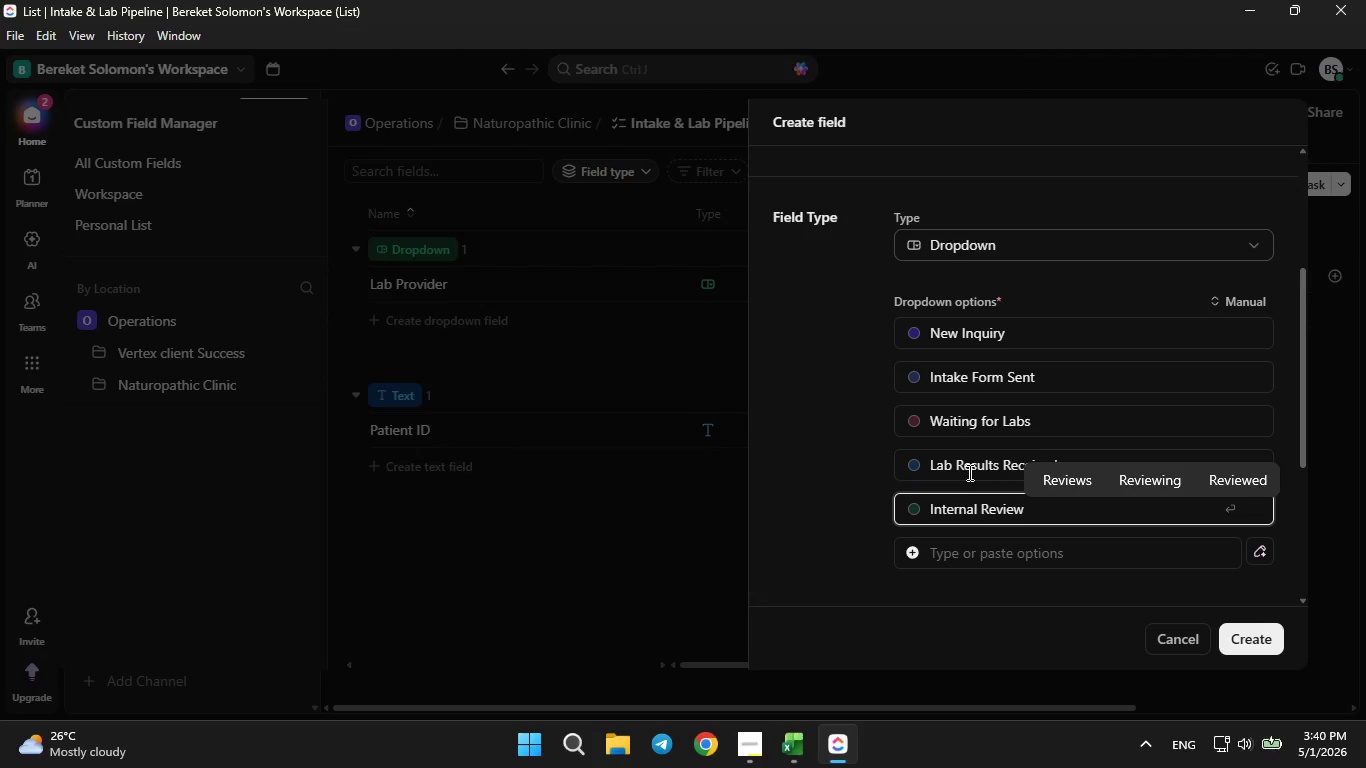 
key(Enter)
 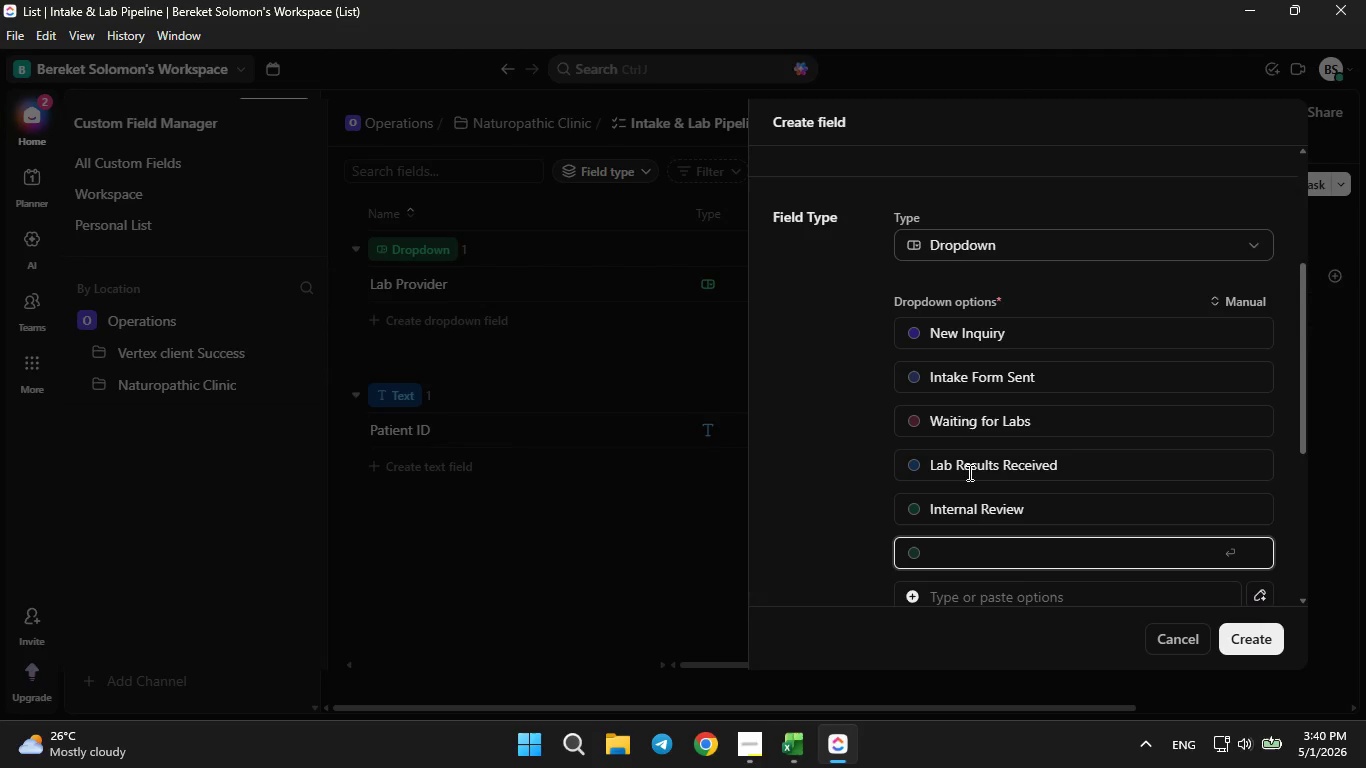 
type(E)
key(Backspace)
type(T)
key(Backspace)
type(Ready for Follow-Up)
 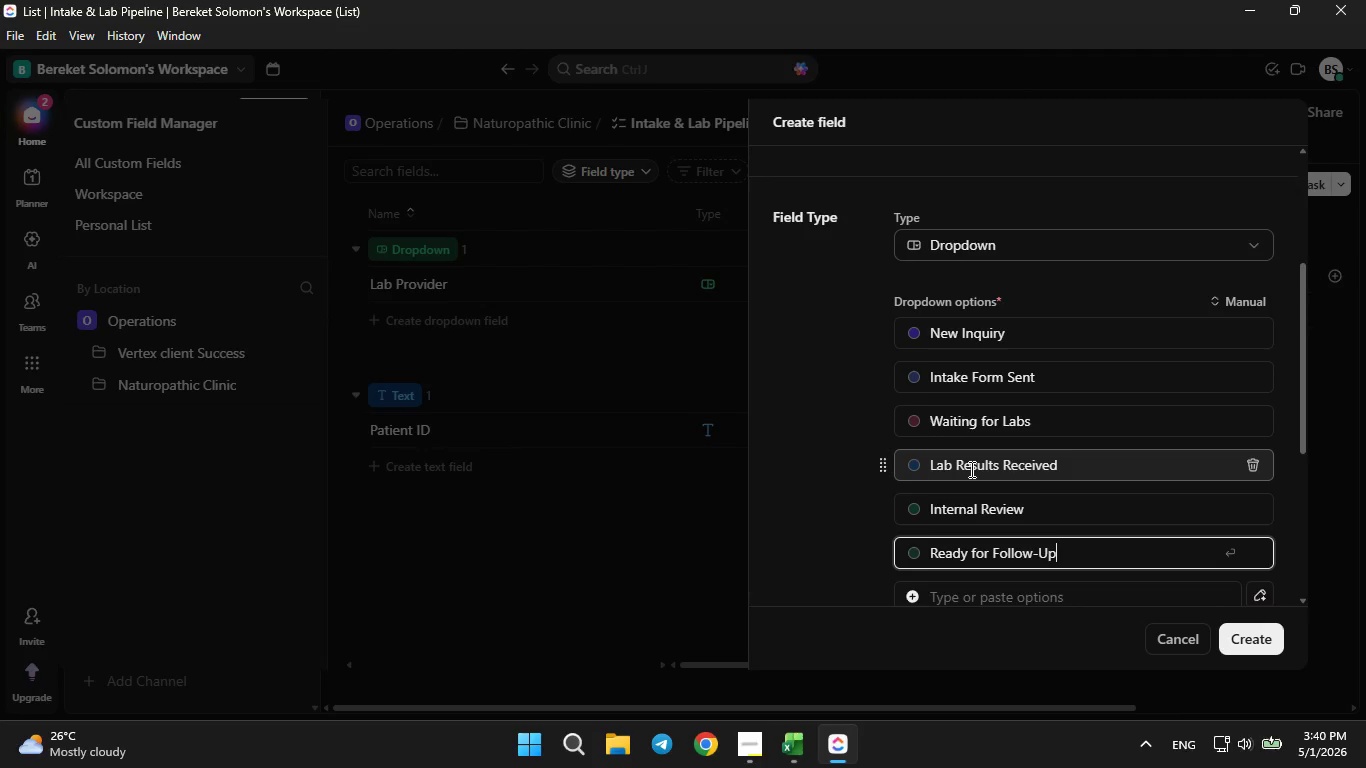 
key(Enter)
 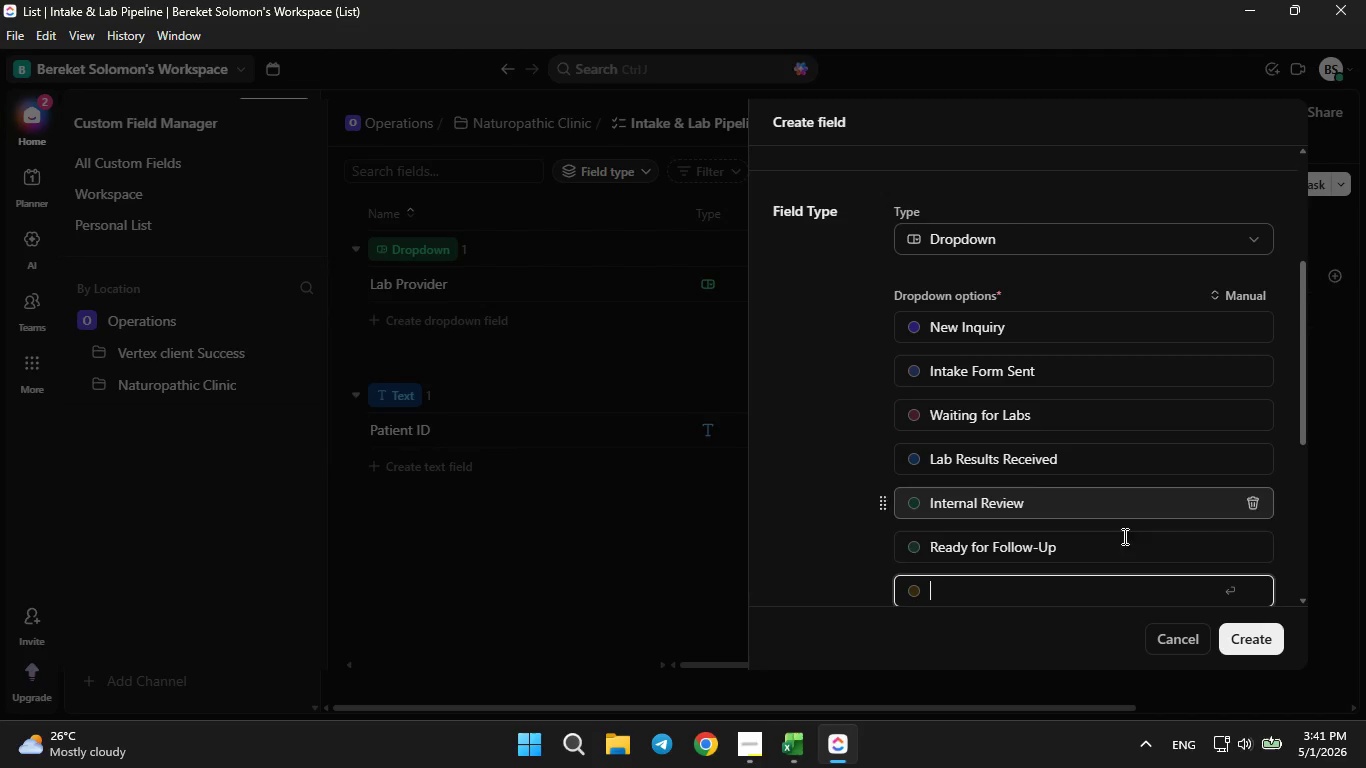 
left_click([1262, 644])
 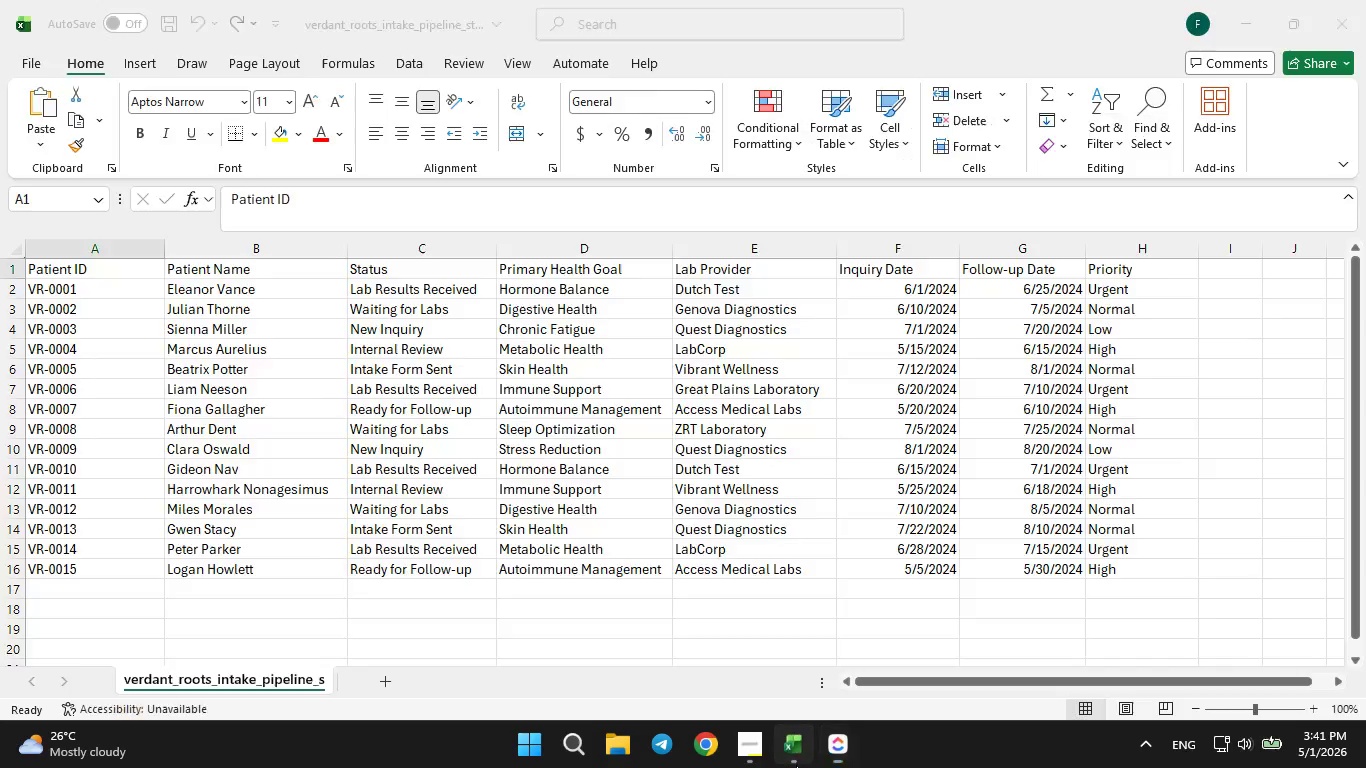 
wait(5.7)
 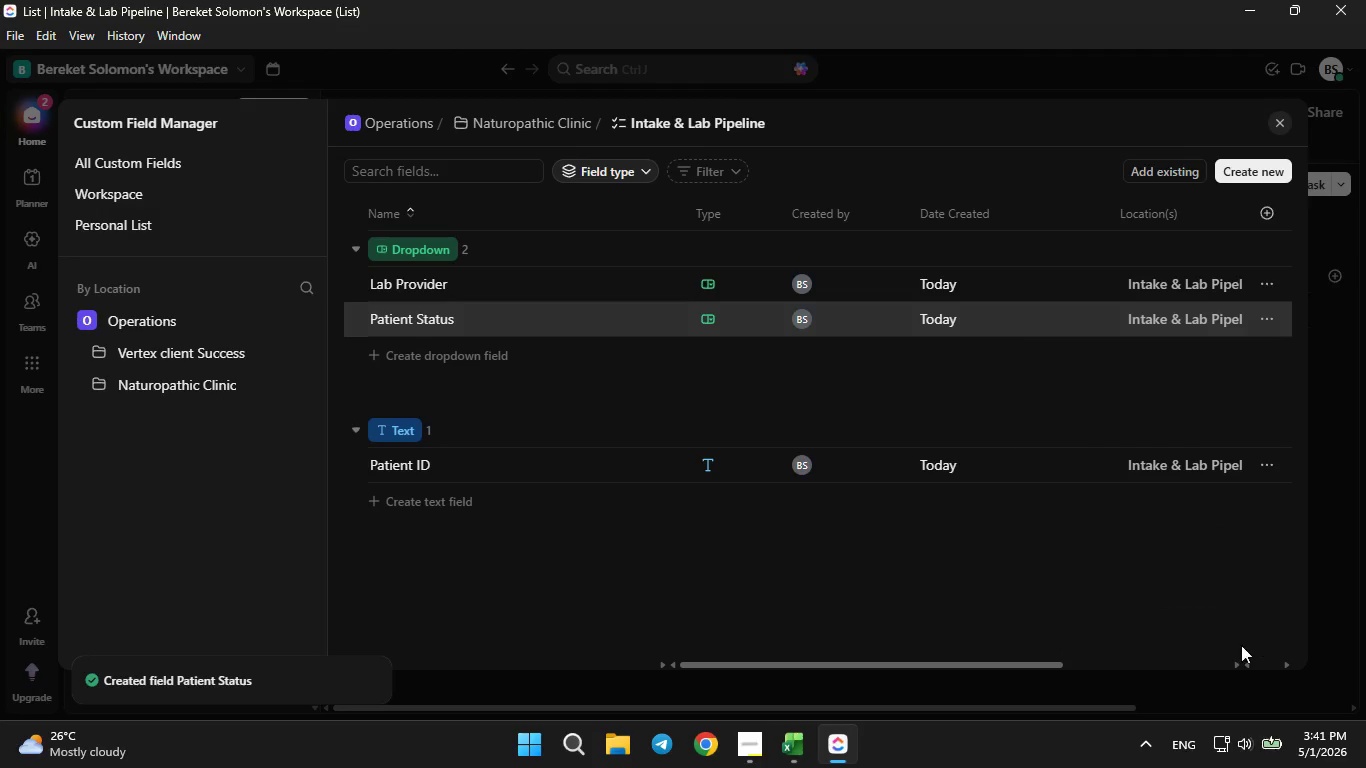 
left_click([796, 765])
 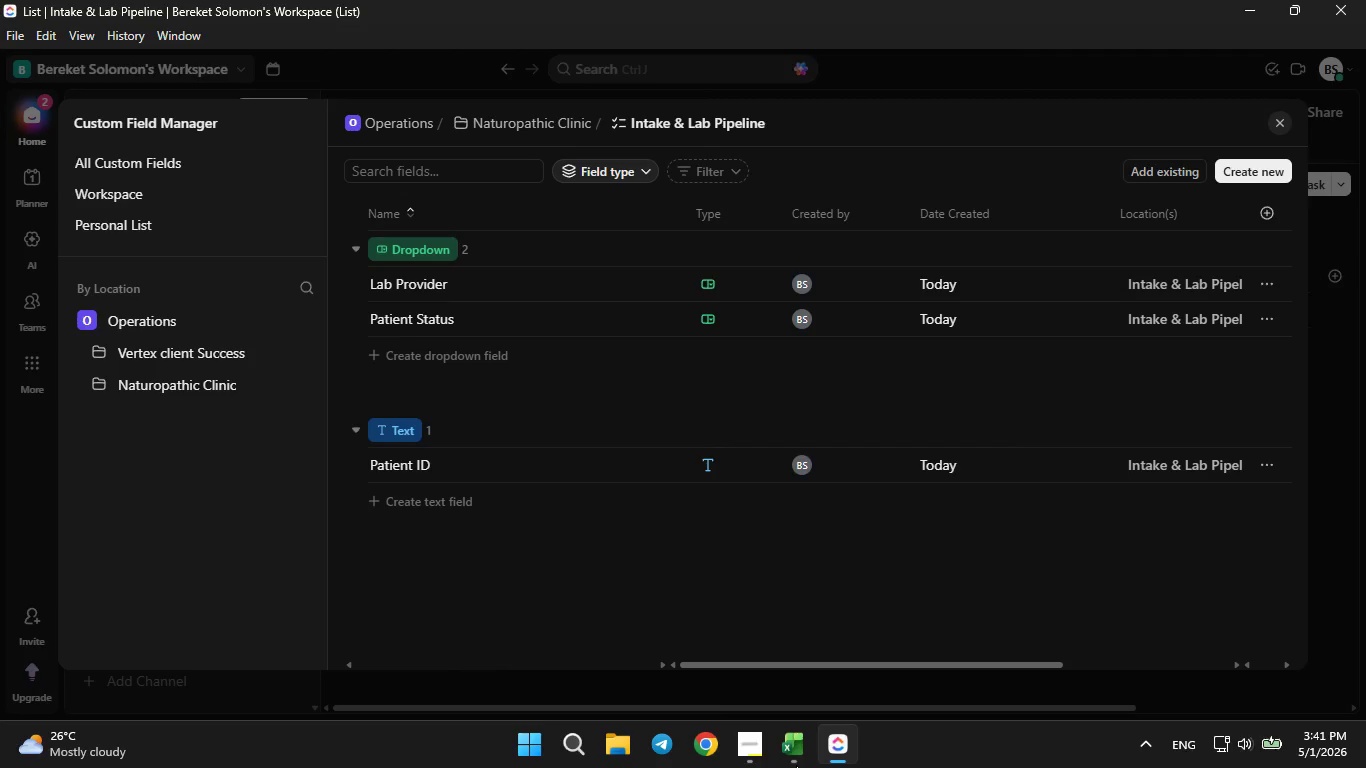 
left_click([796, 765])
 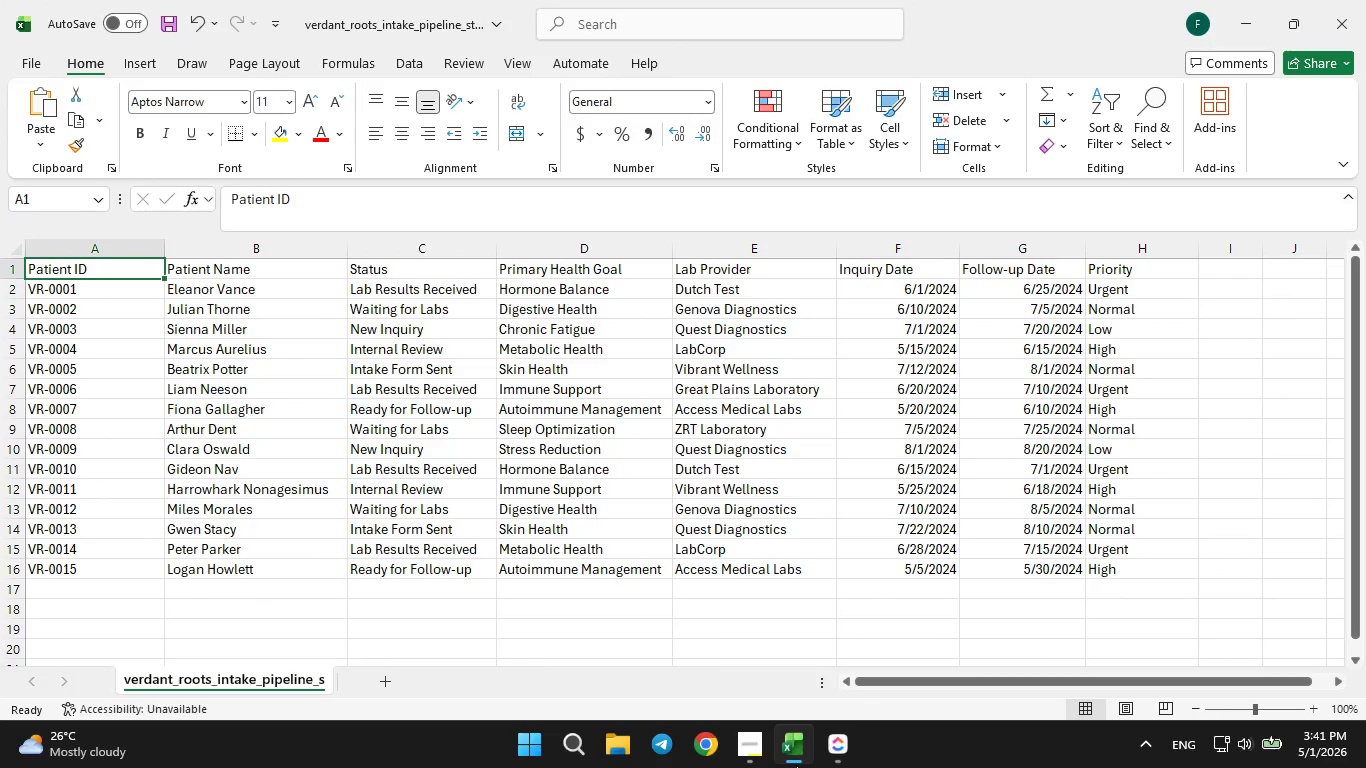 
double_click([793, 763])
 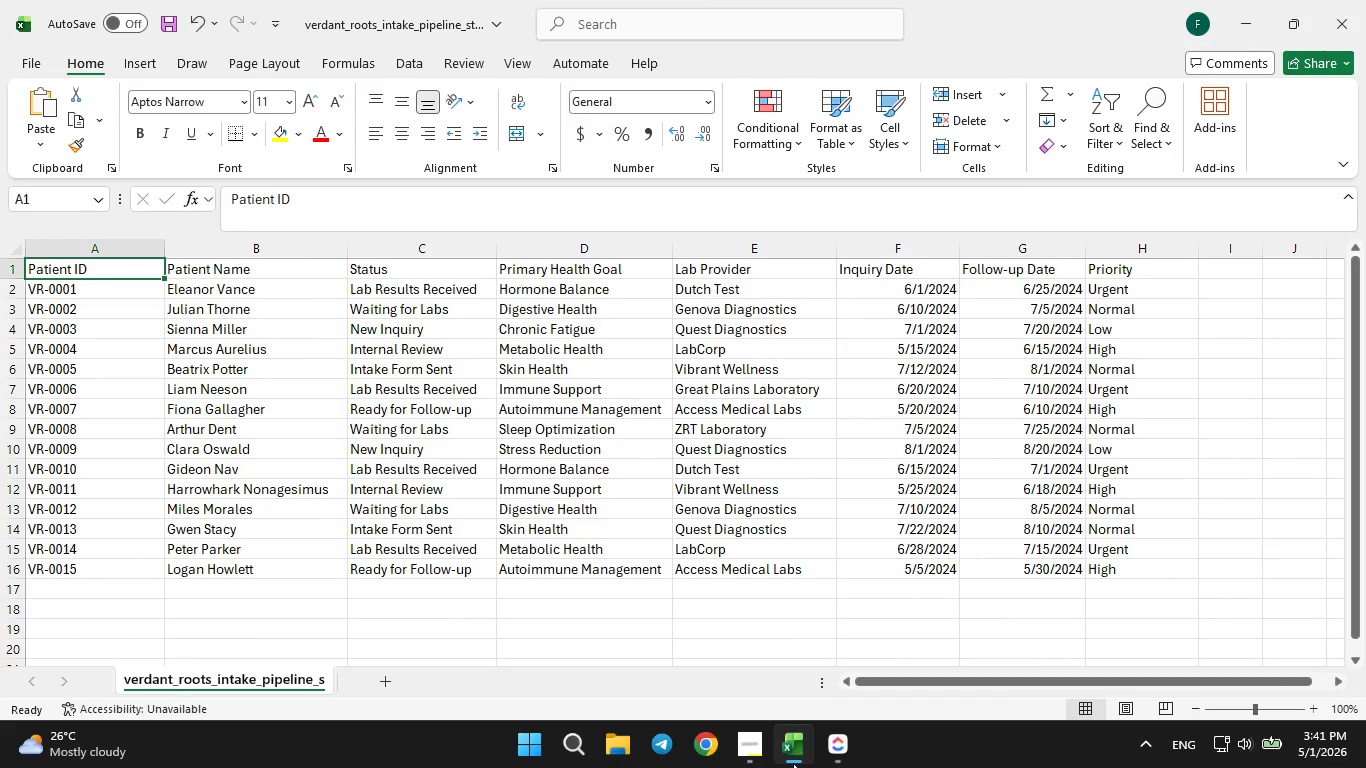 
wait(11.22)
 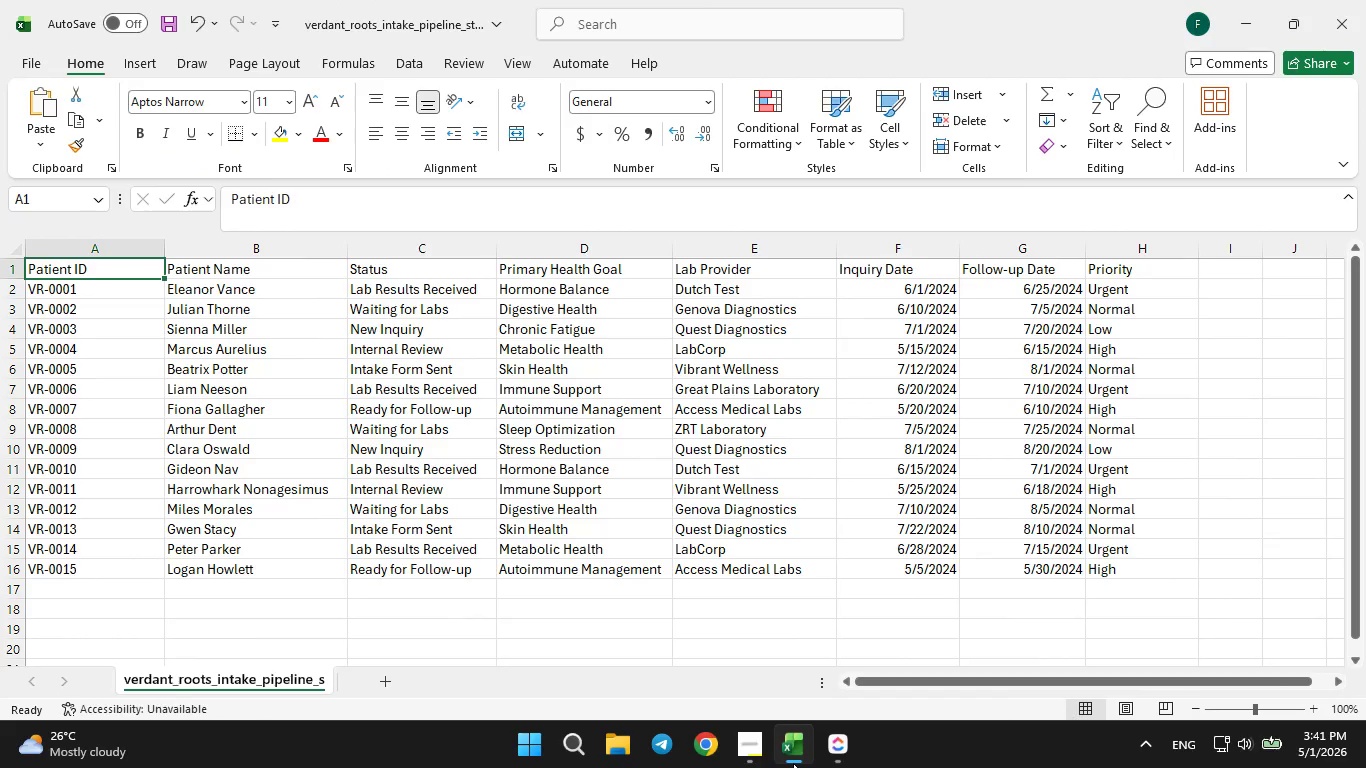 
left_click([793, 763])
 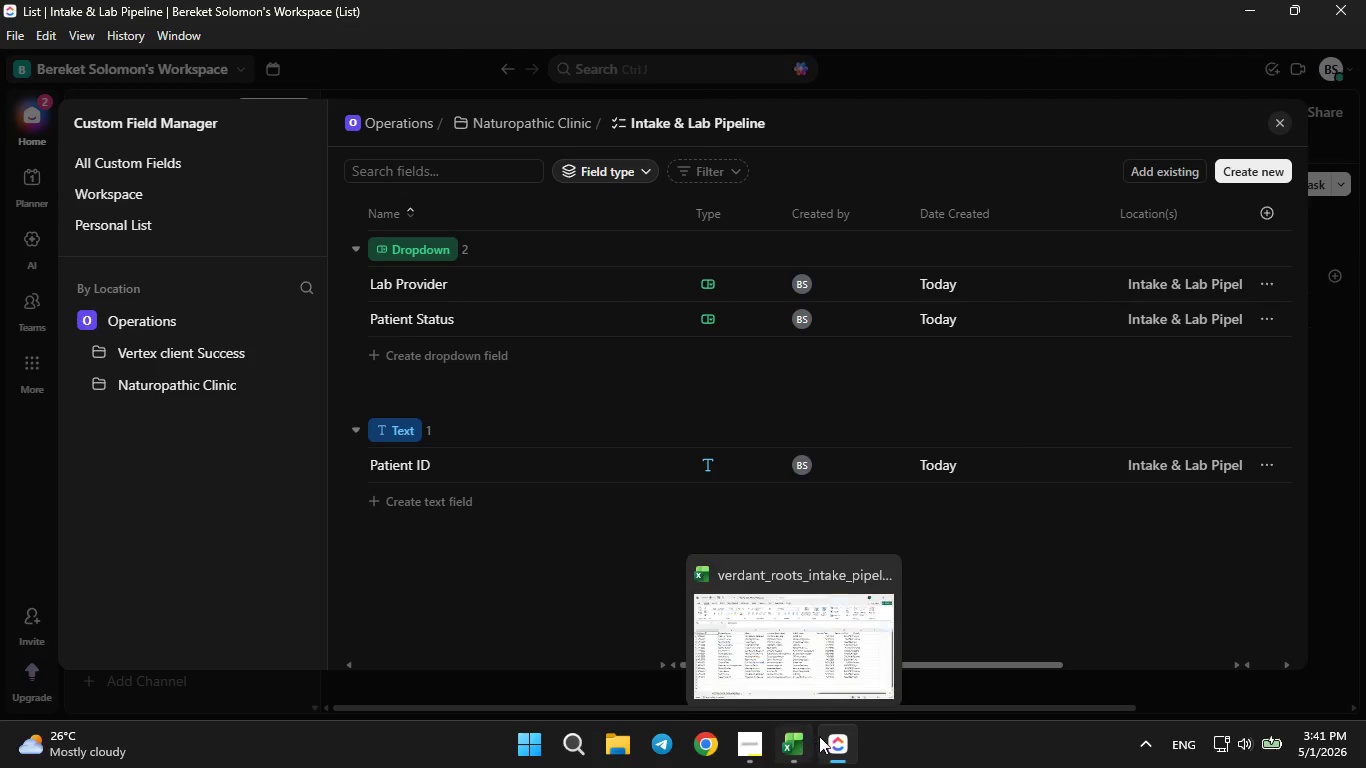 
left_click([819, 736])